 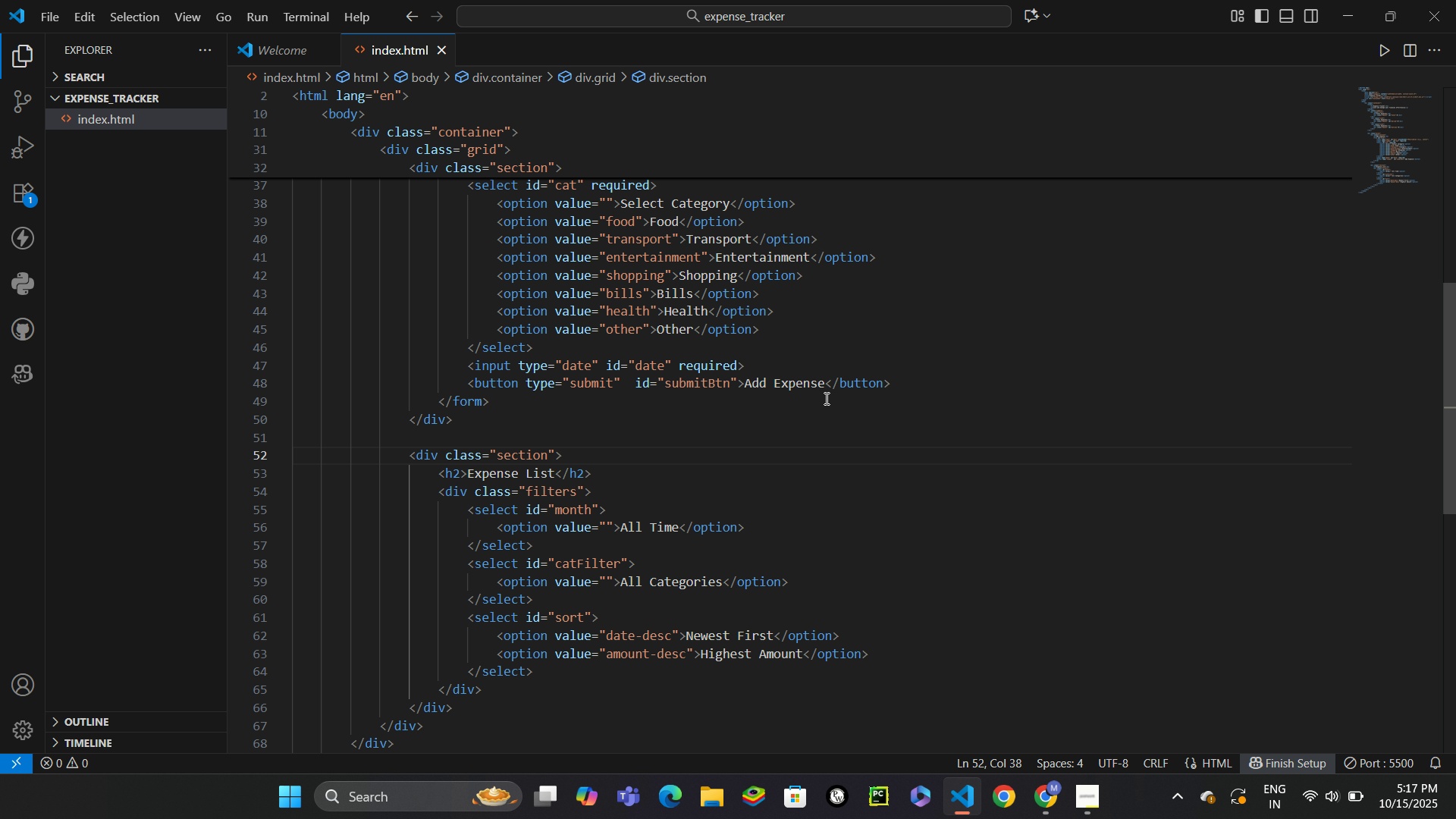 
left_click([245, 551])
 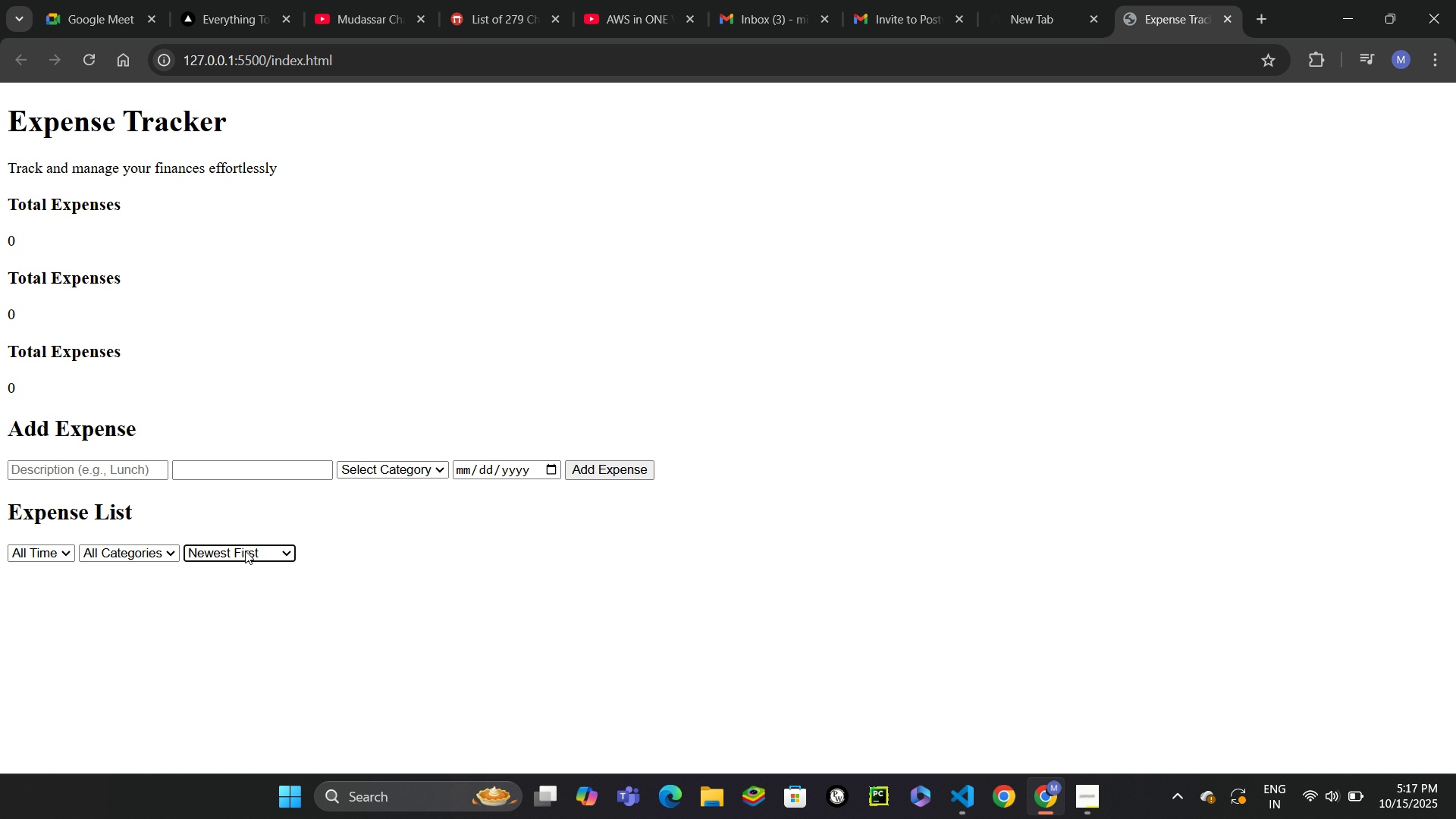 
left_click([245, 551])
 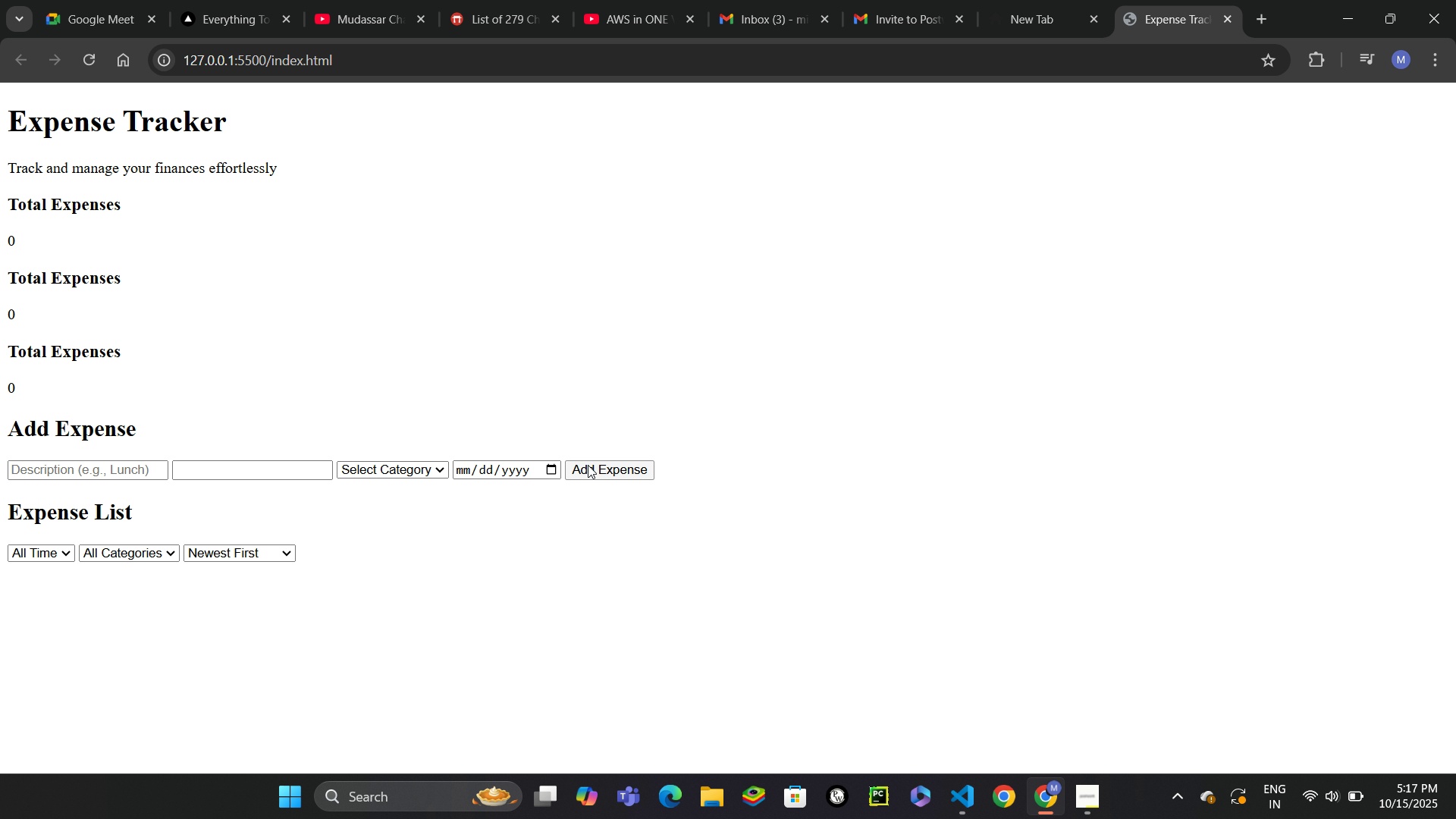 
left_click([588, 465])
 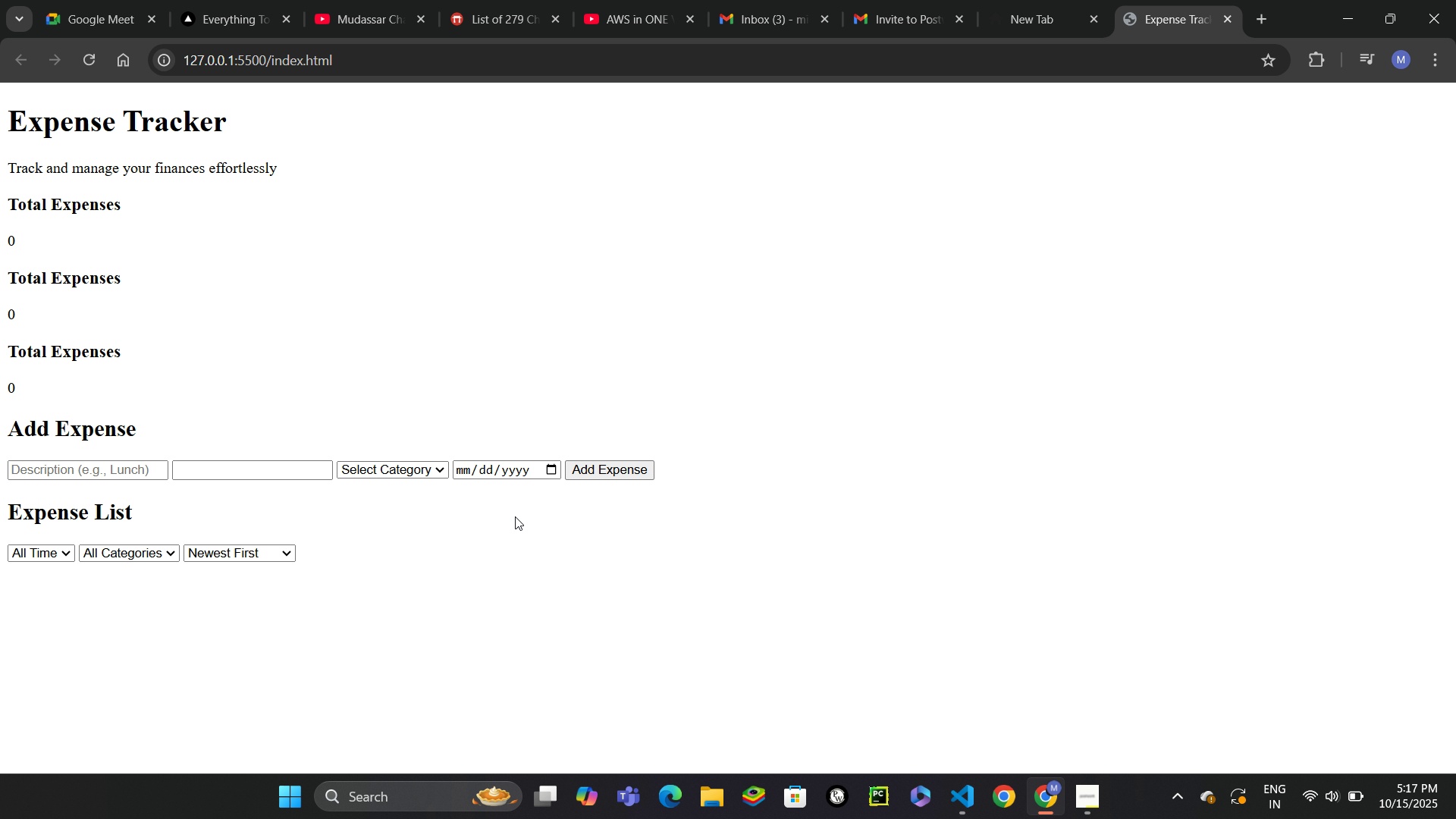 
left_click([515, 516])
 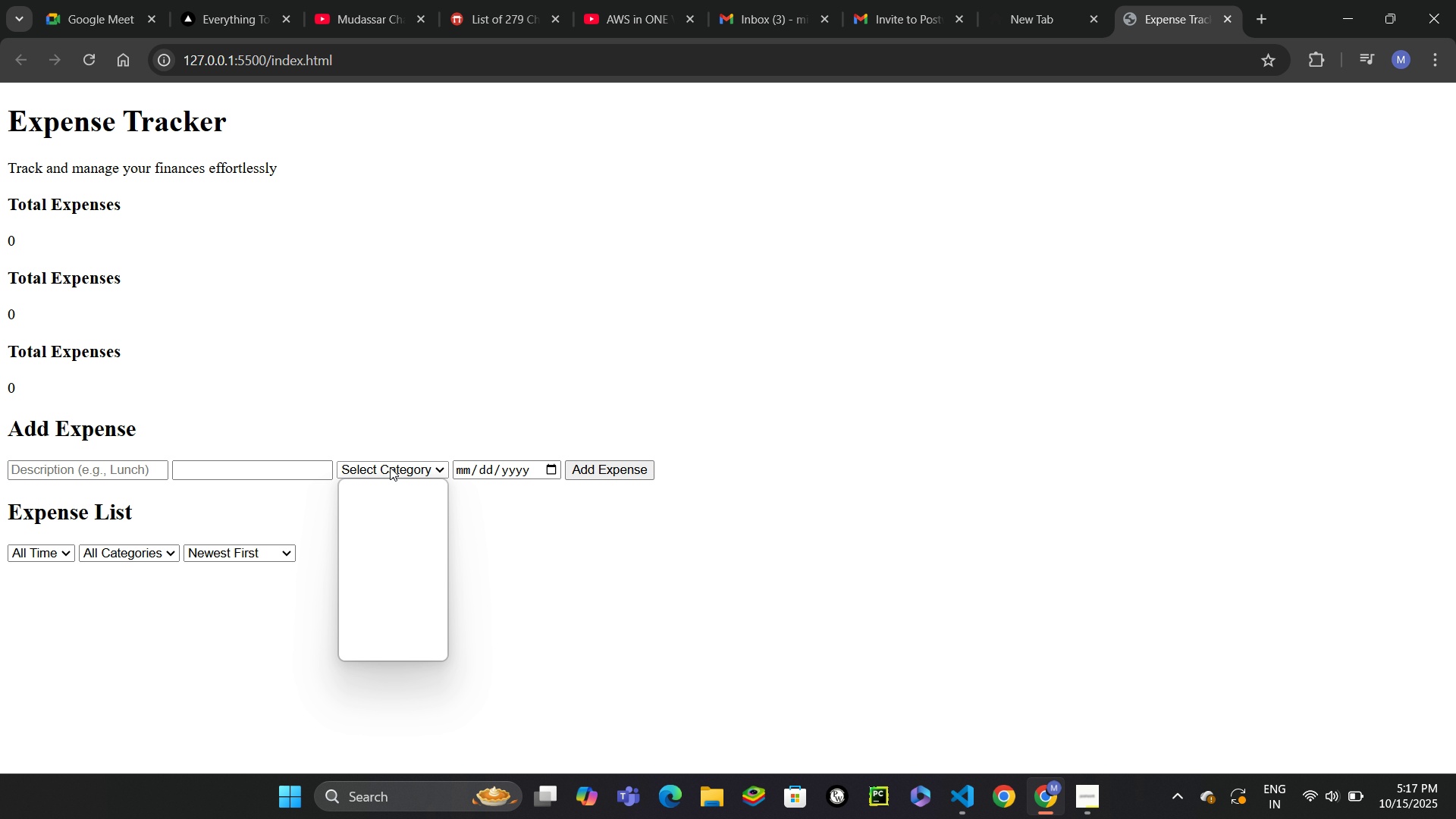 
left_click([390, 467])
 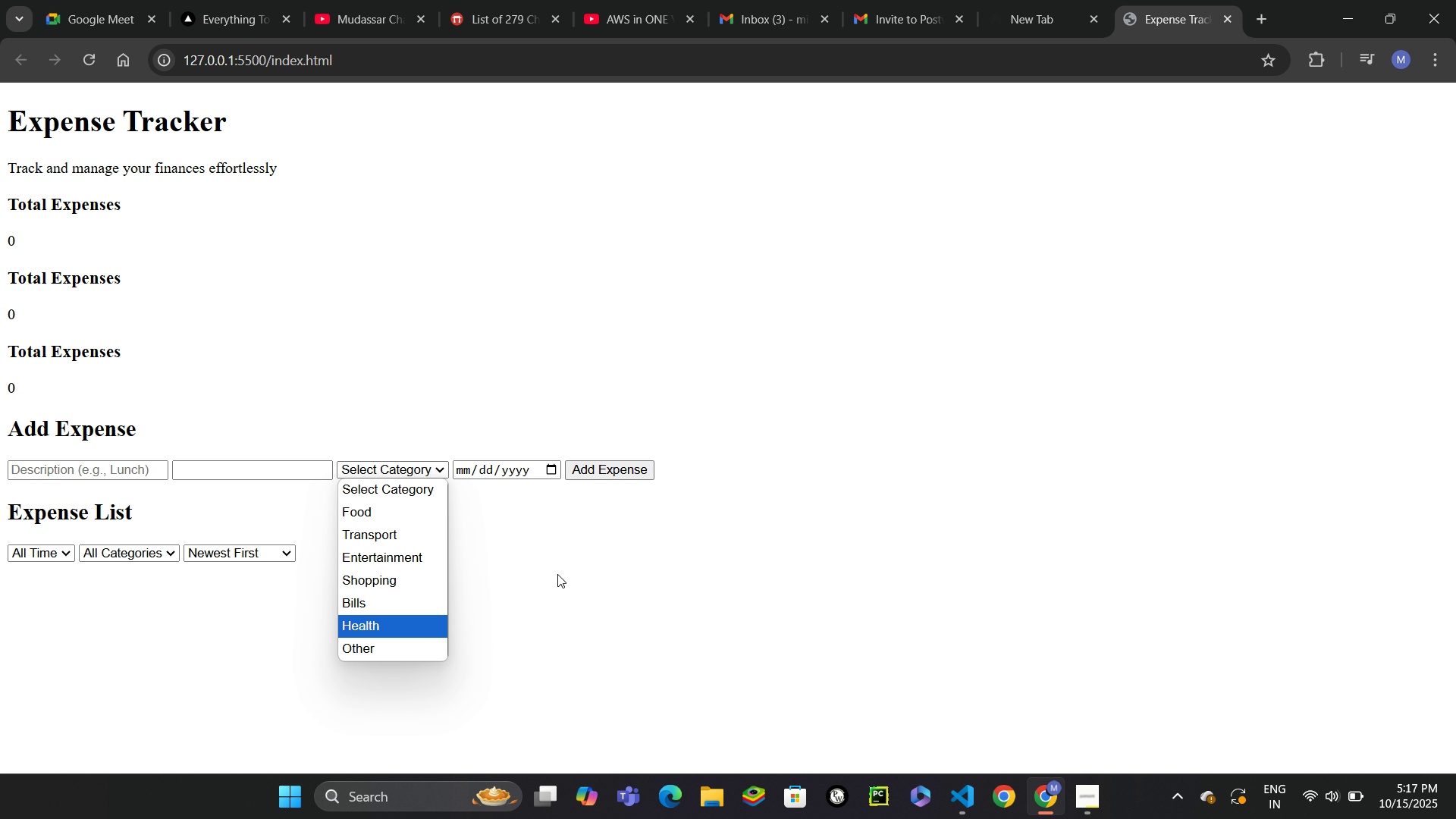 
left_click([562, 566])
 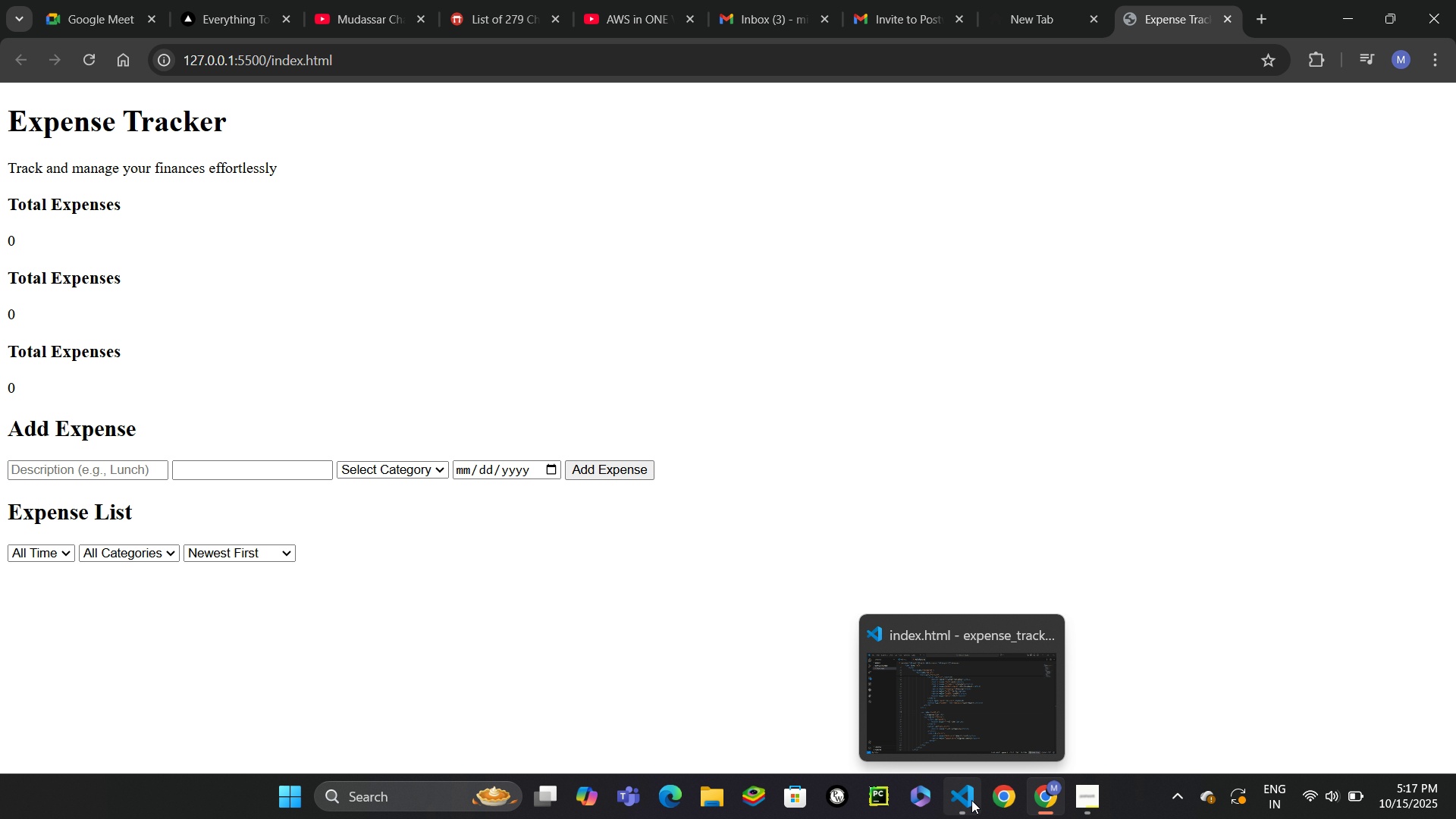 
left_click([971, 808])
 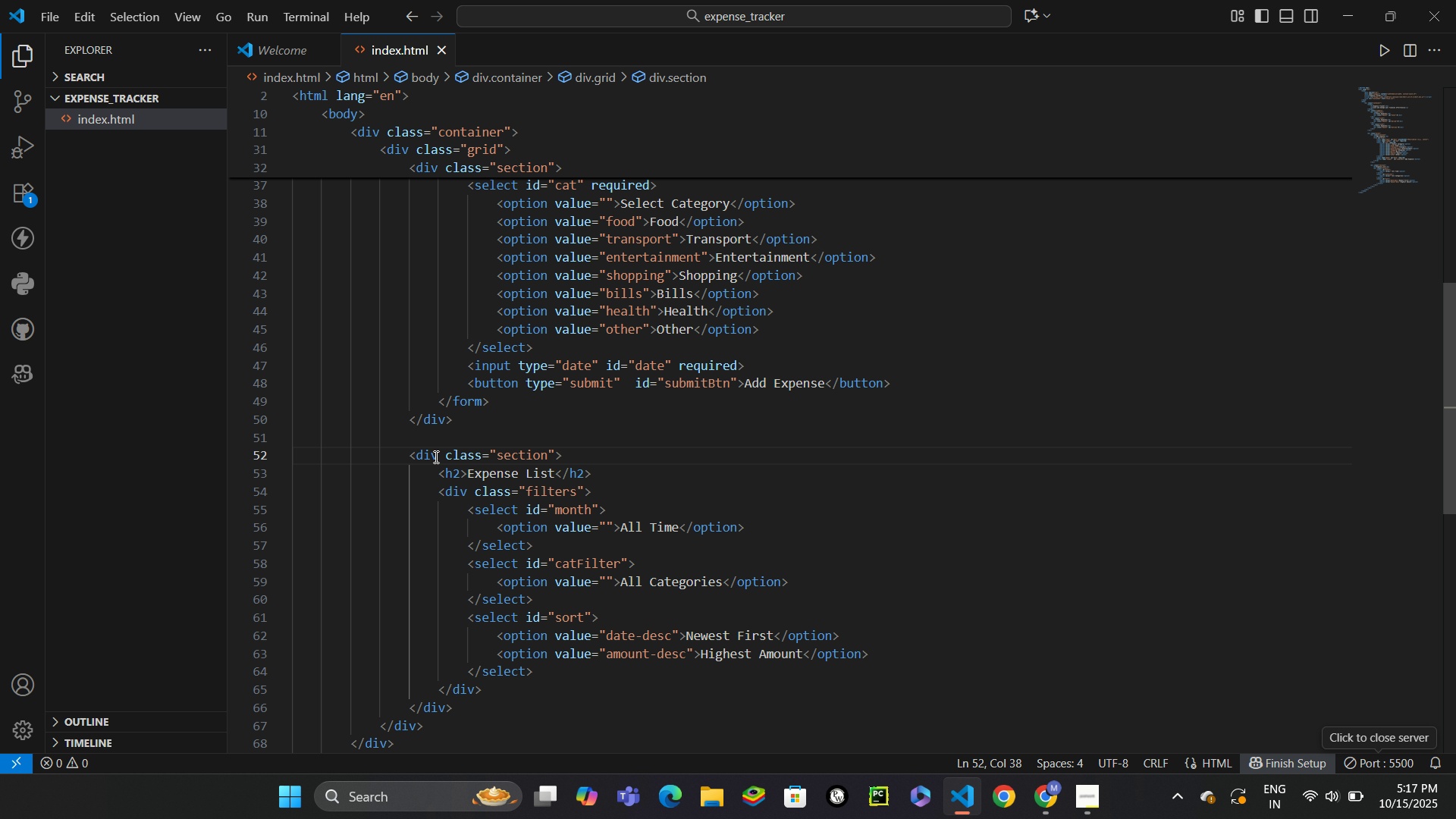 
left_click([428, 452])
 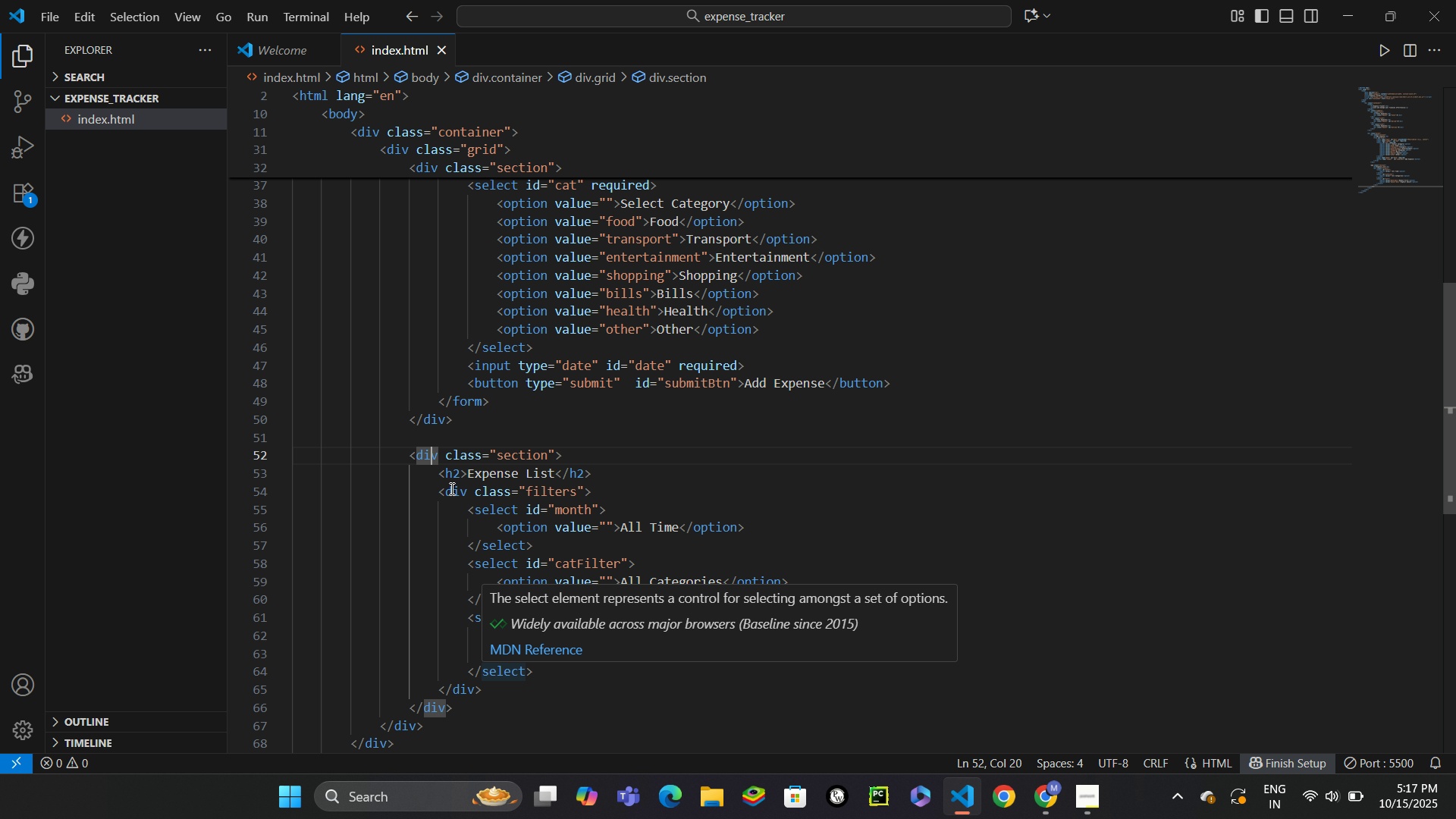 
left_click([450, 489])
 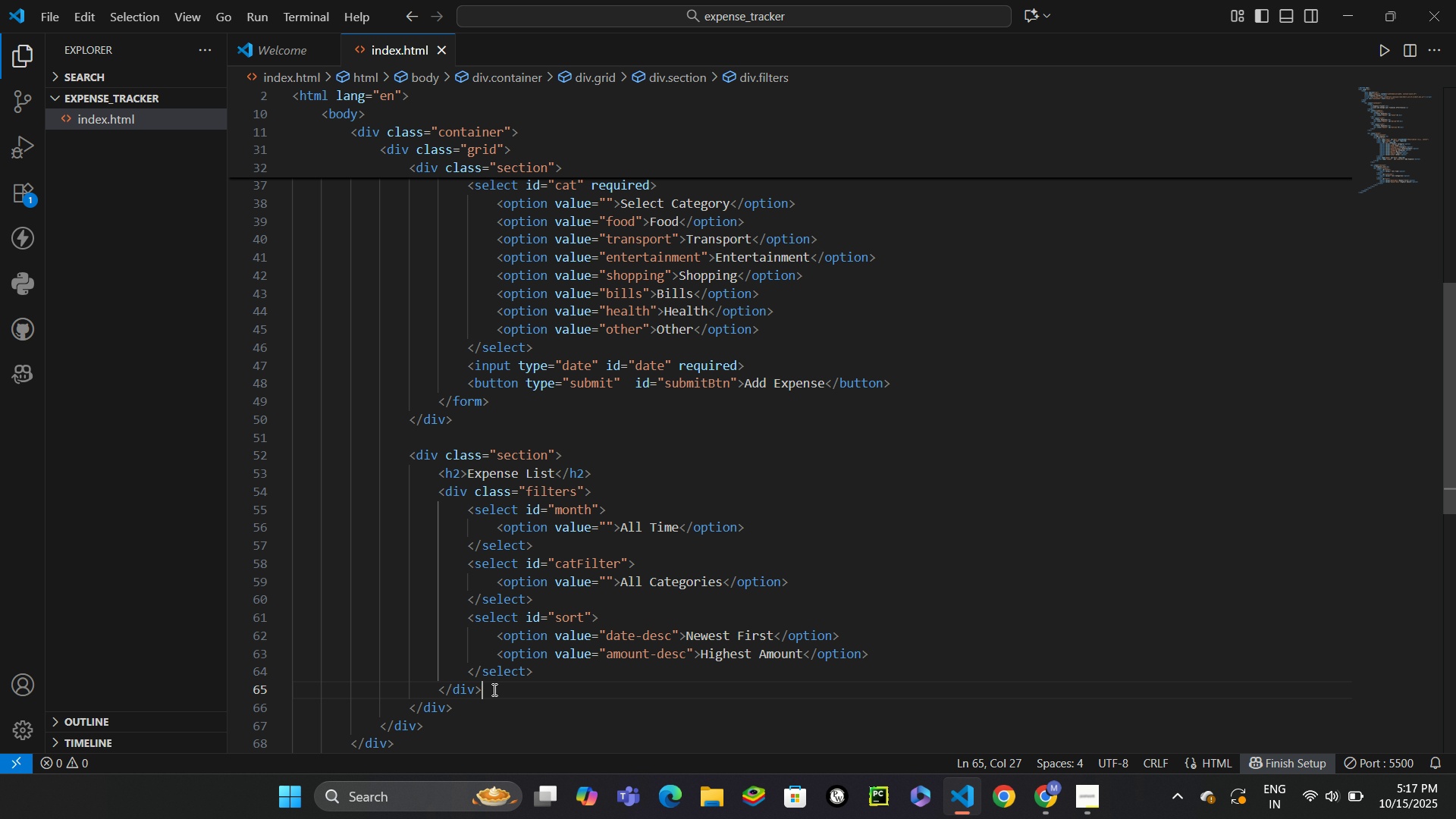 
wait(12.3)
 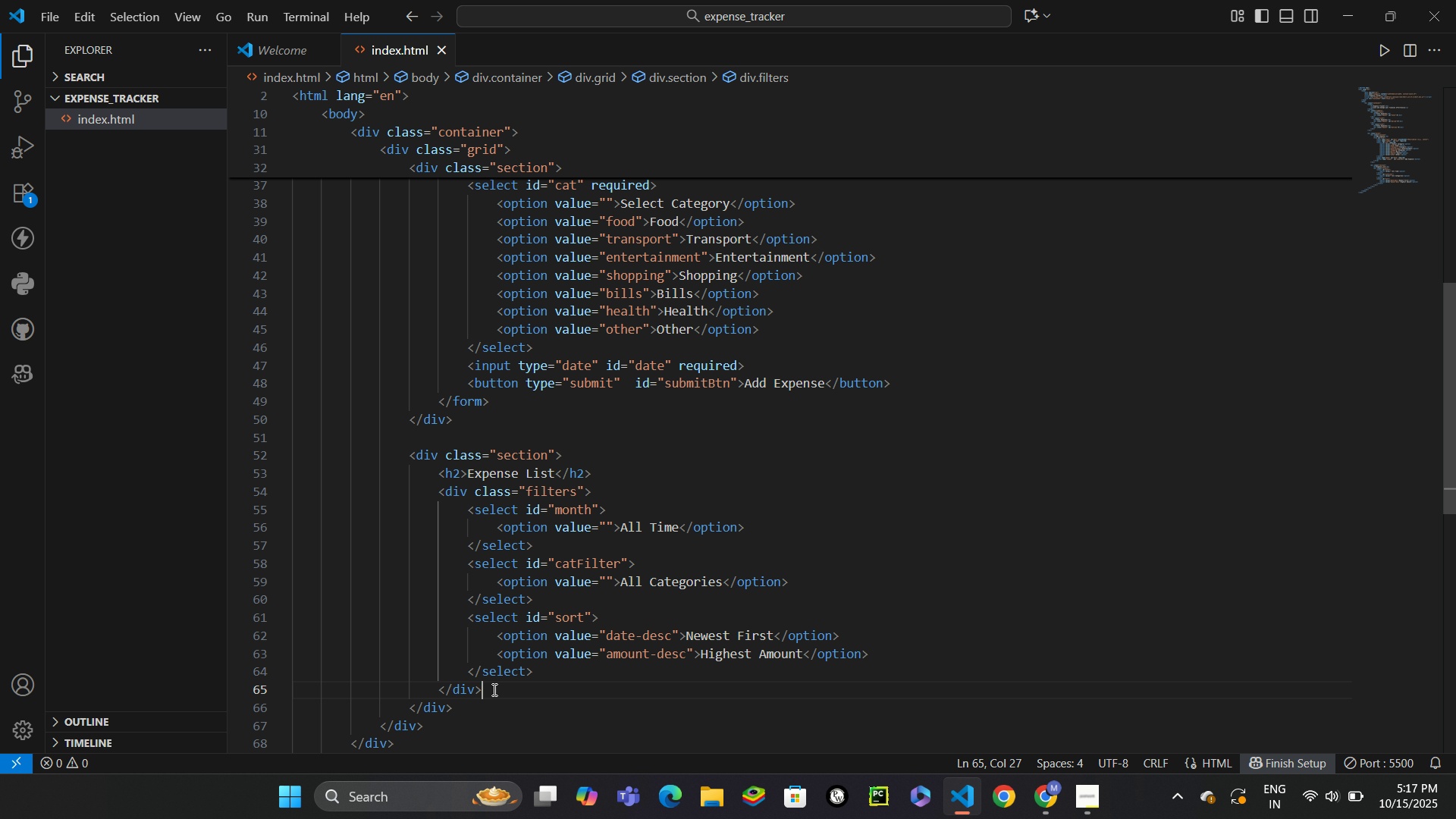 
key(Enter)
 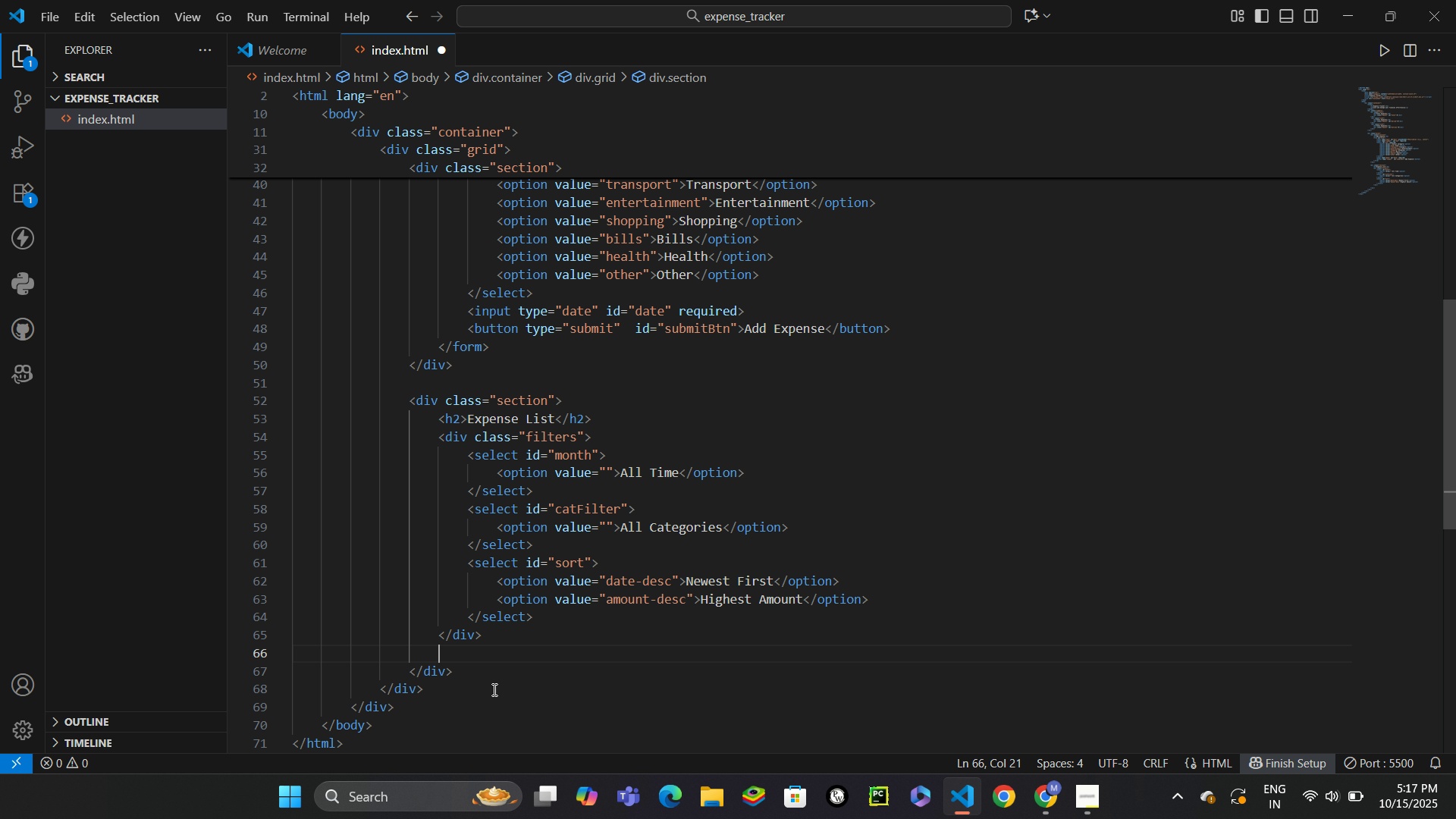 
wait(6.64)
 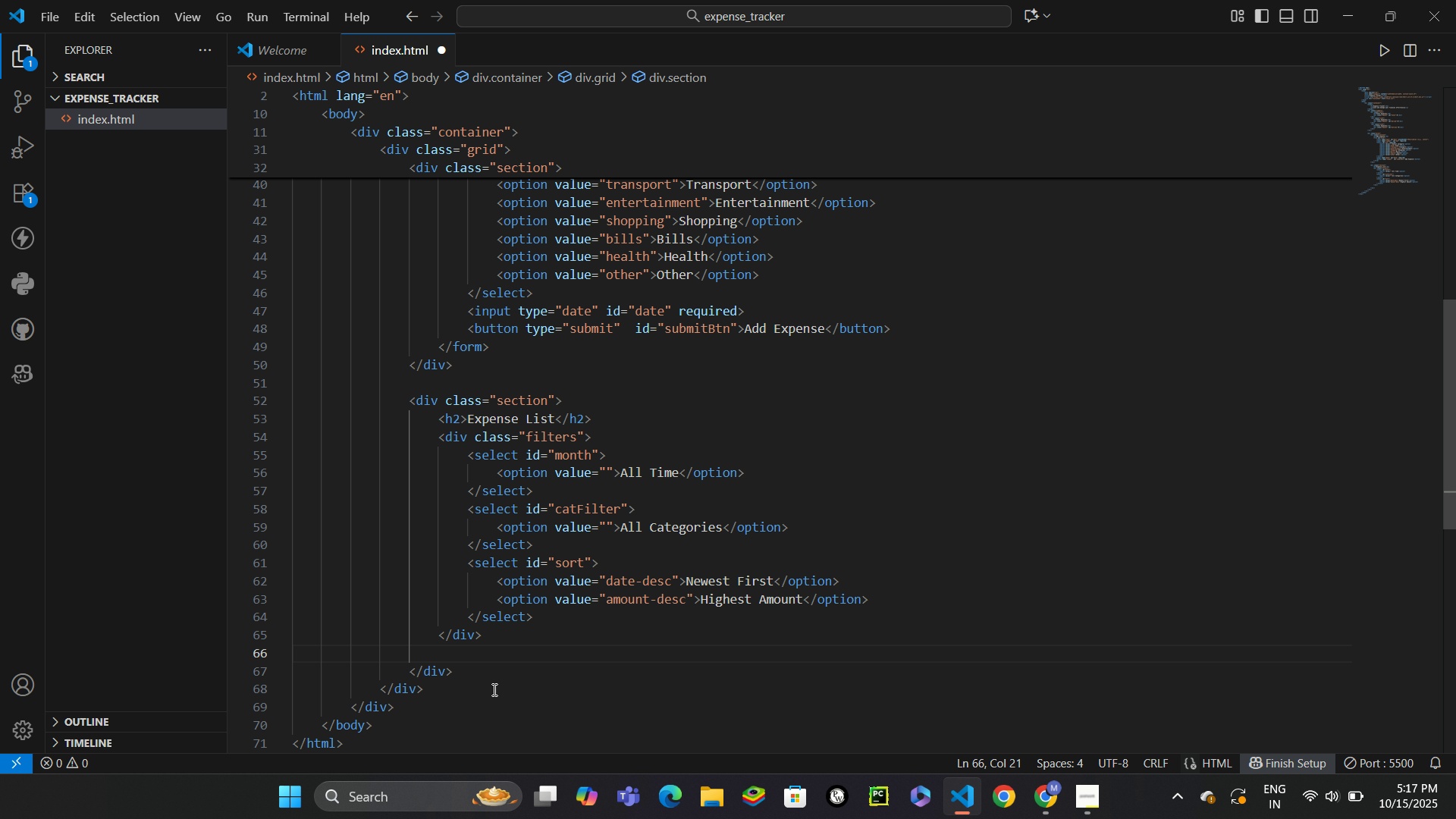 
type(div.list)
 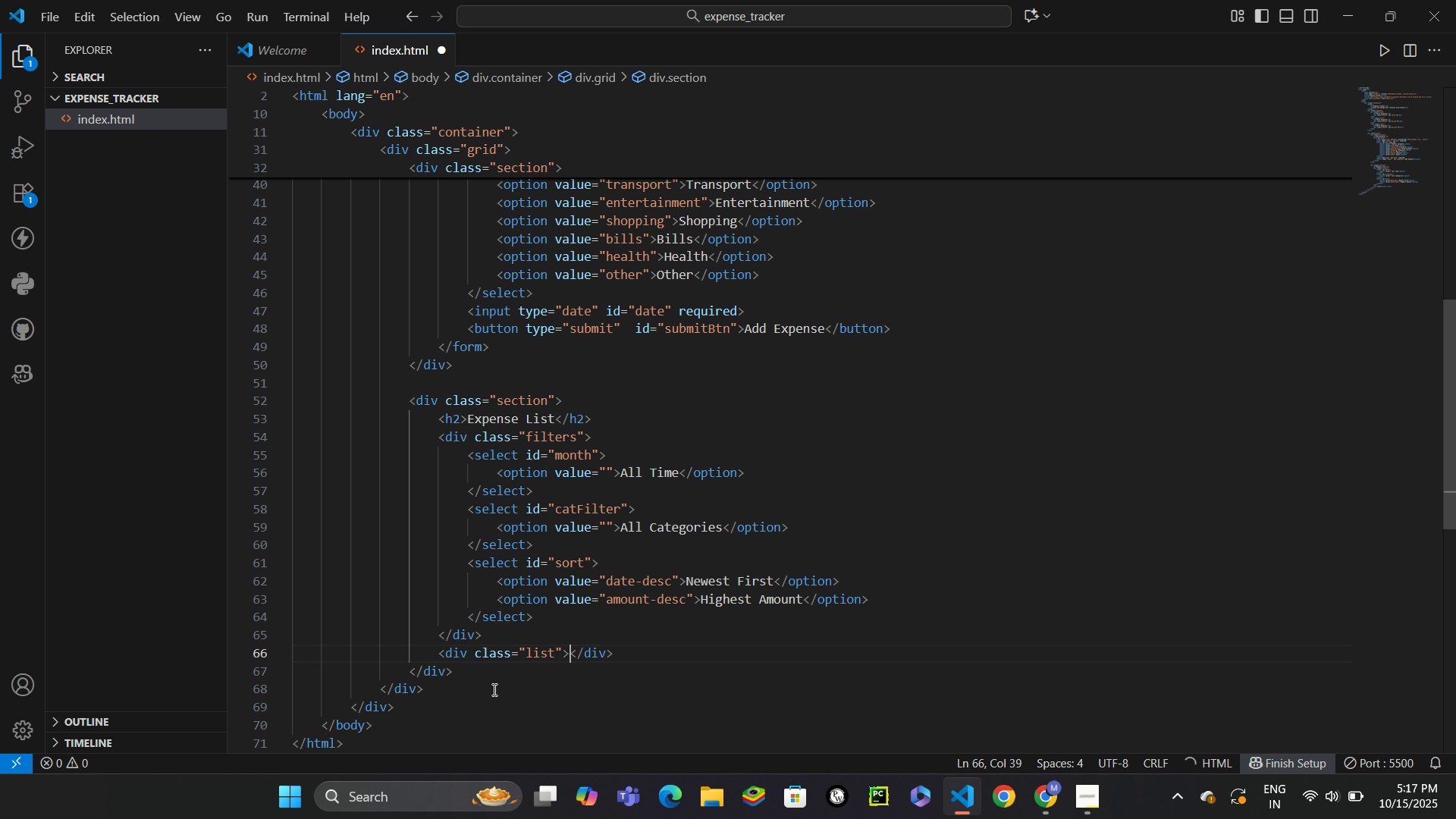 
key(Enter)
 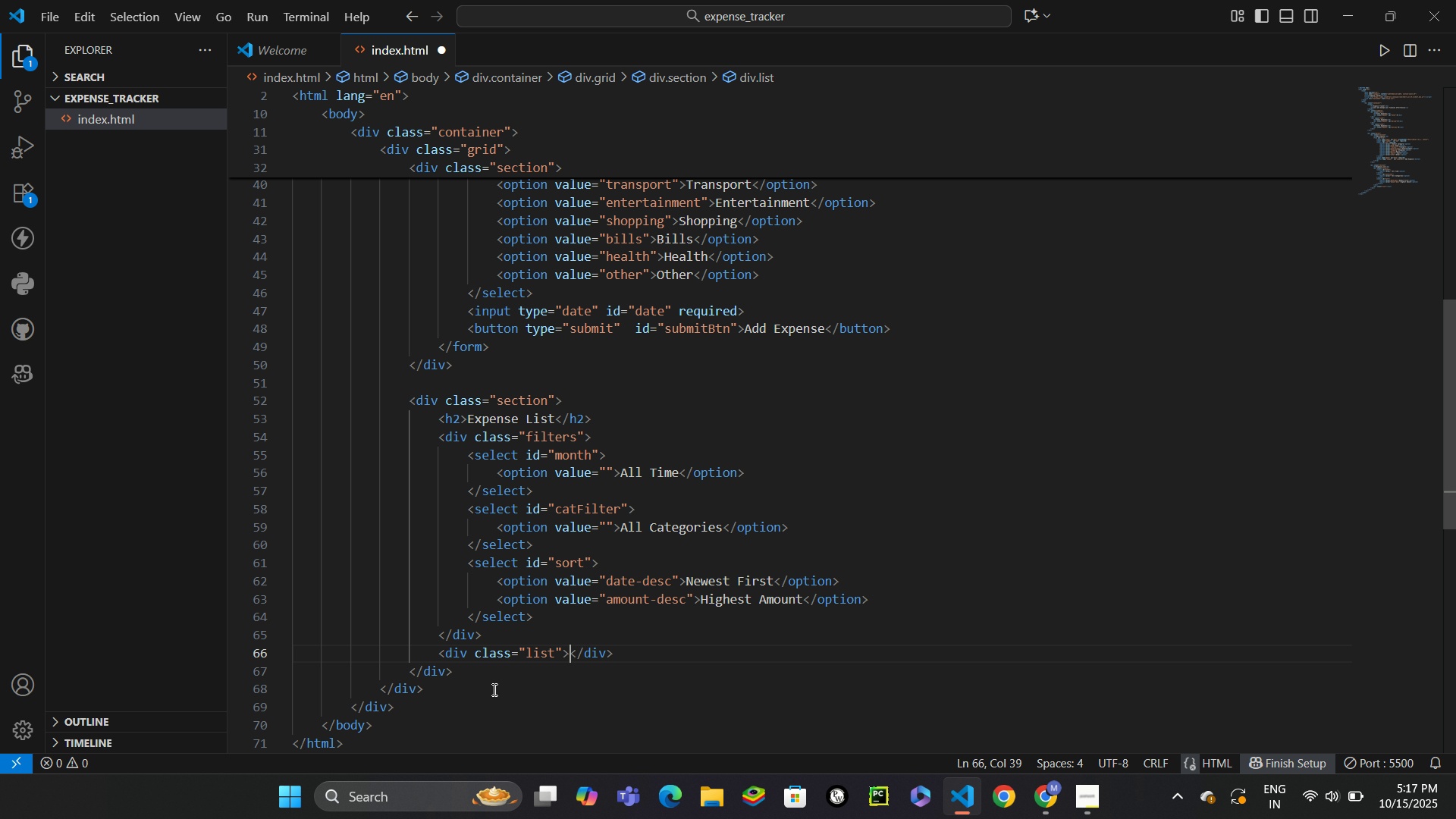 
key(ArrowLeft)
 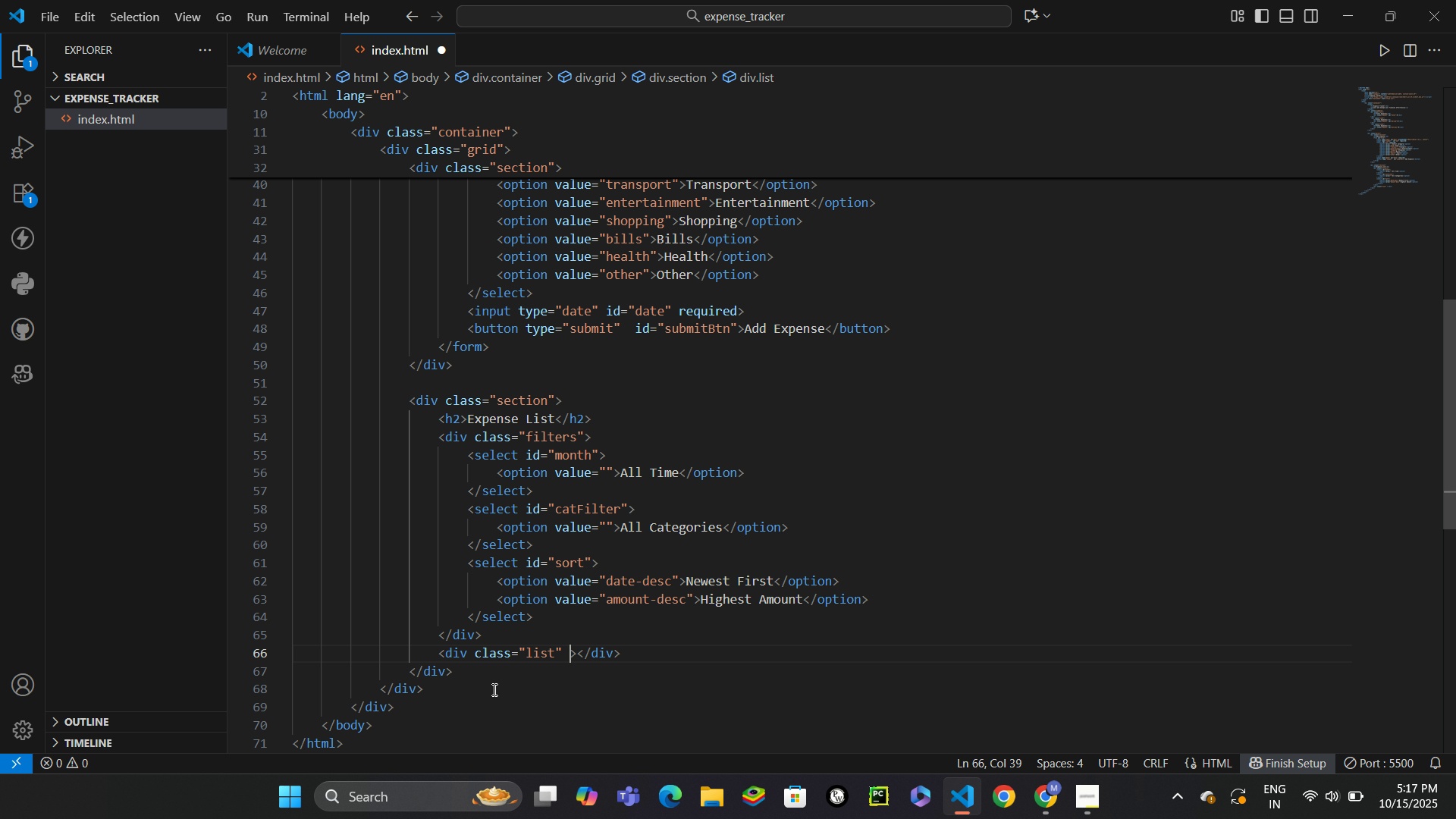 
type( id)
 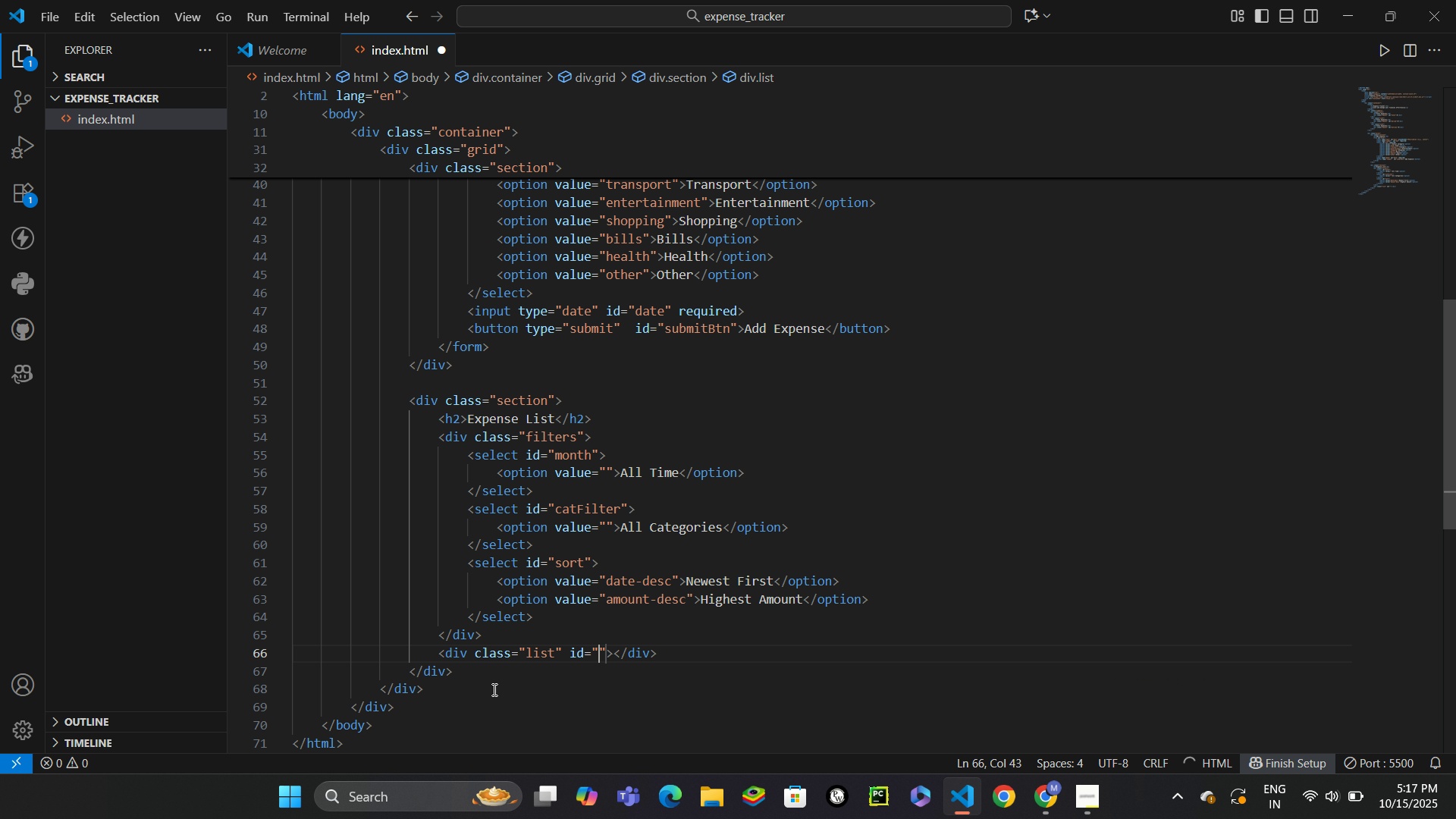 
key(Enter)
 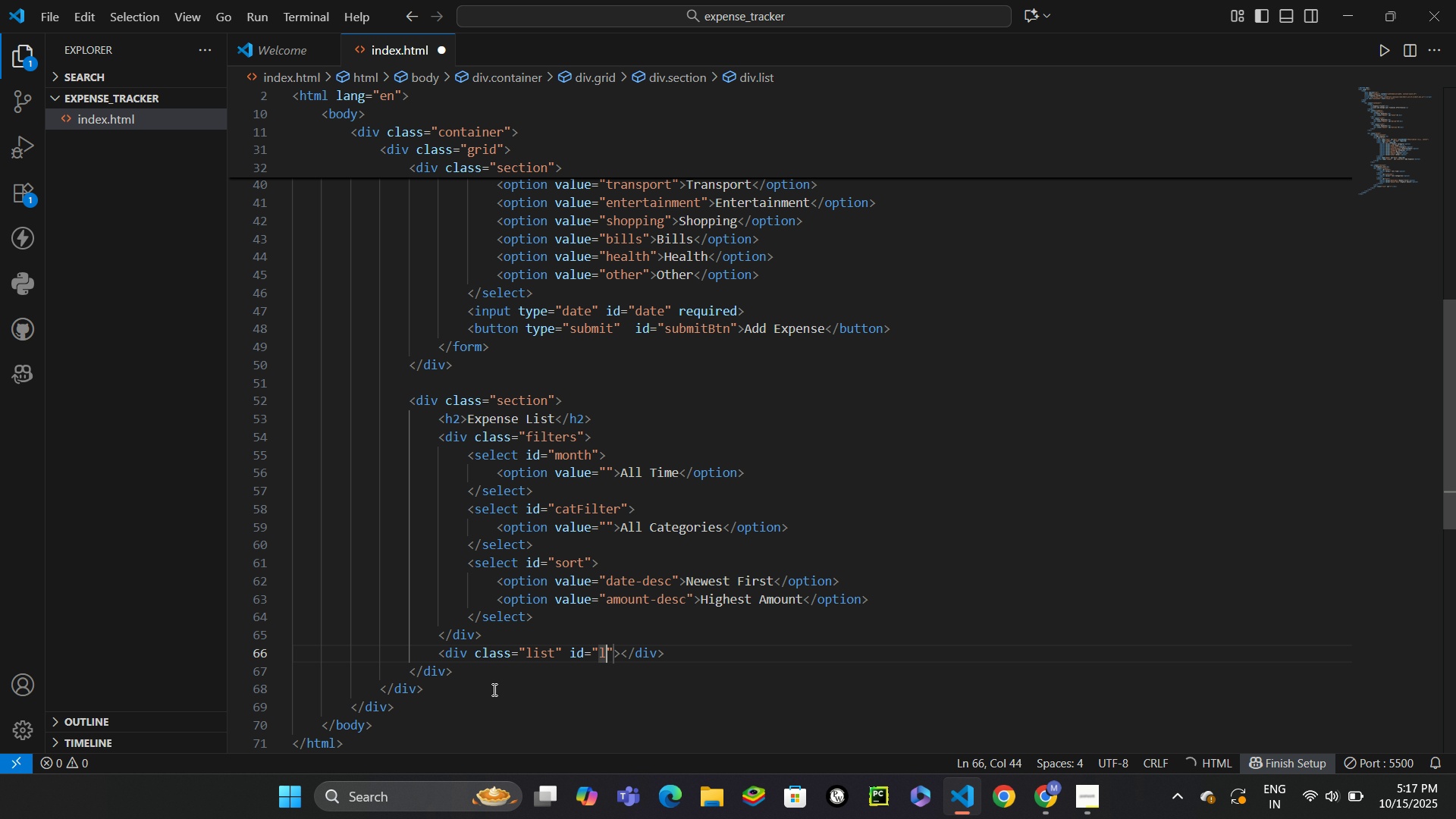 
type(list)
 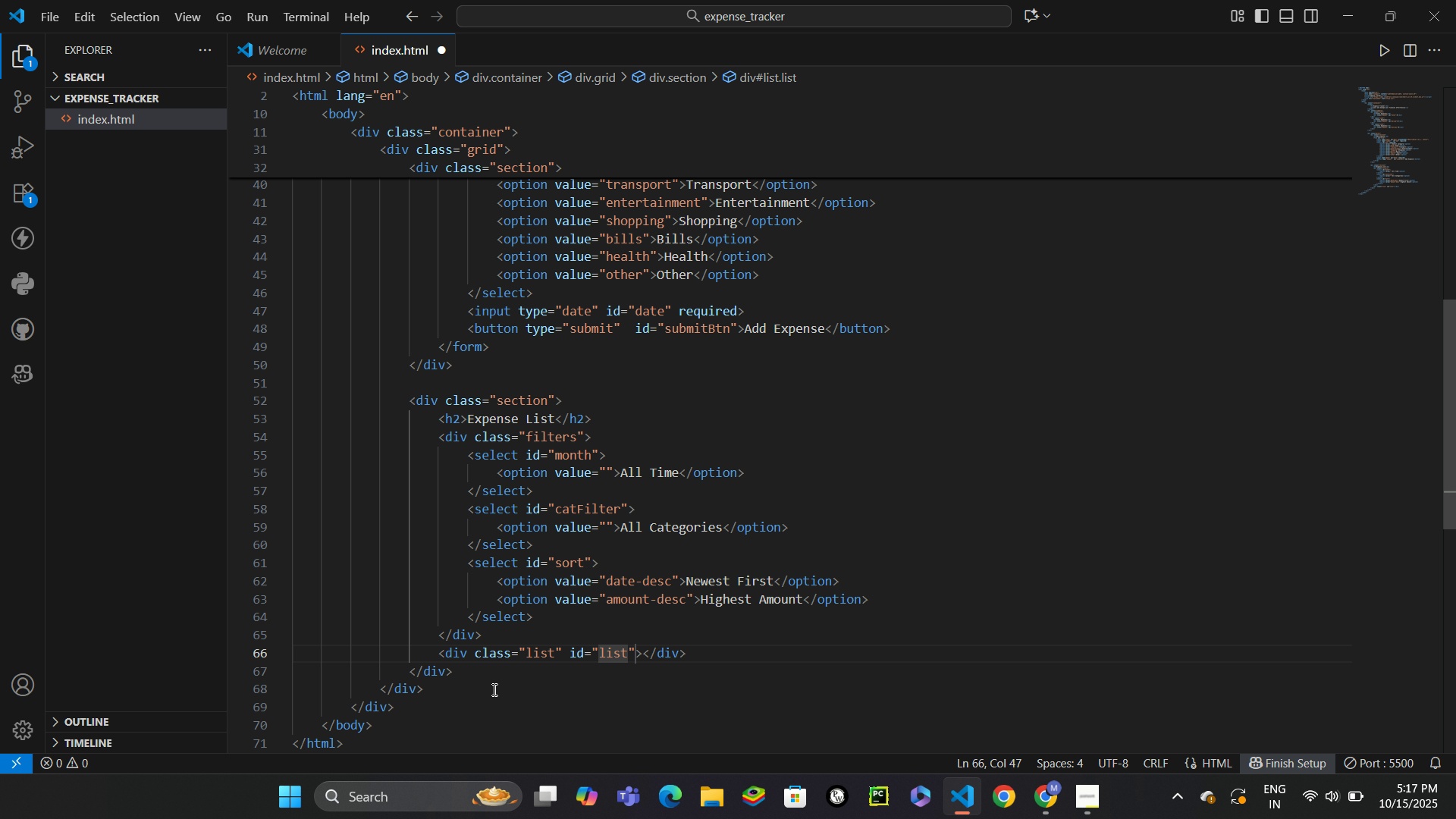 
wait(8.49)
 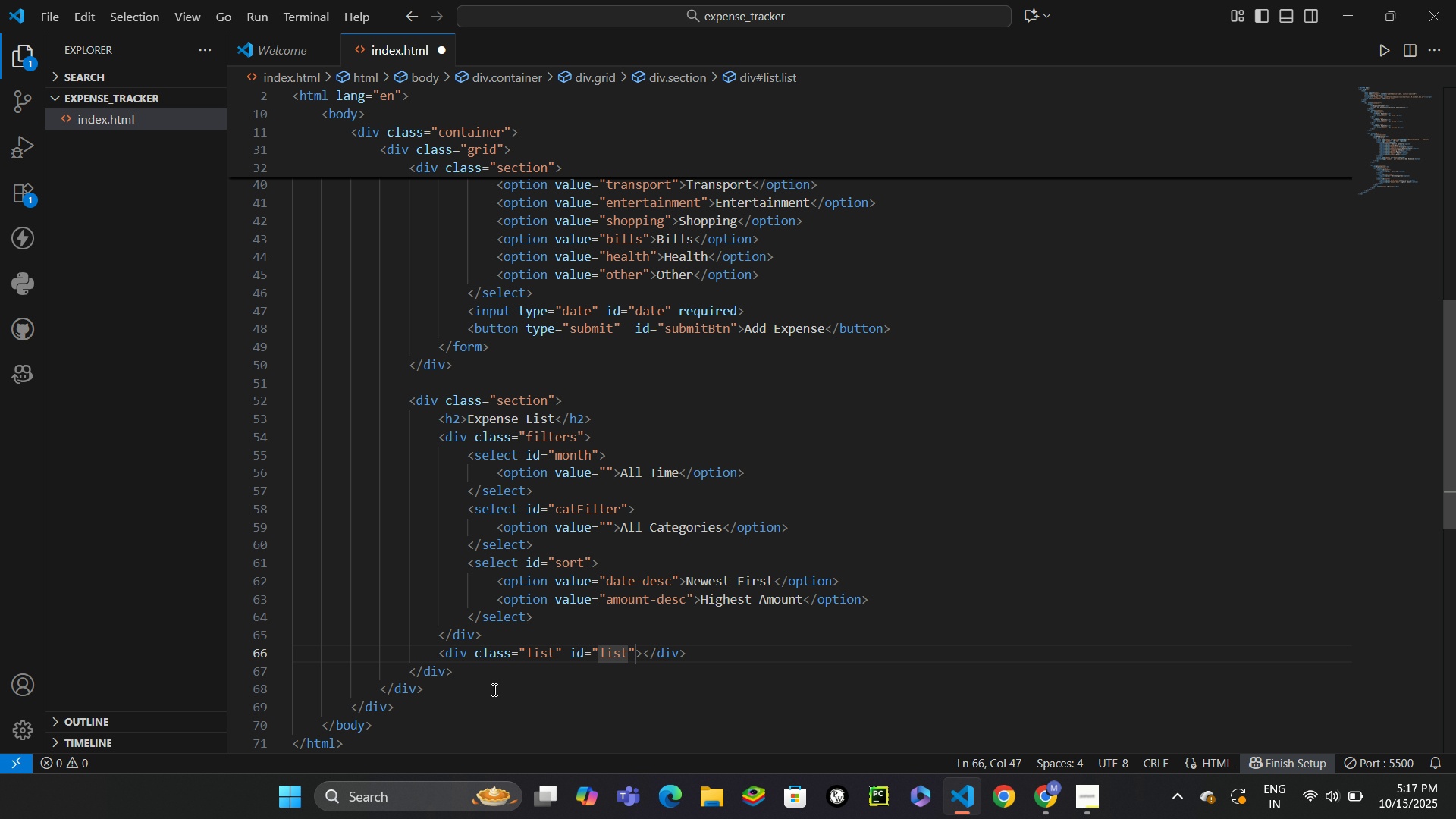 
key(ArrowRight)
 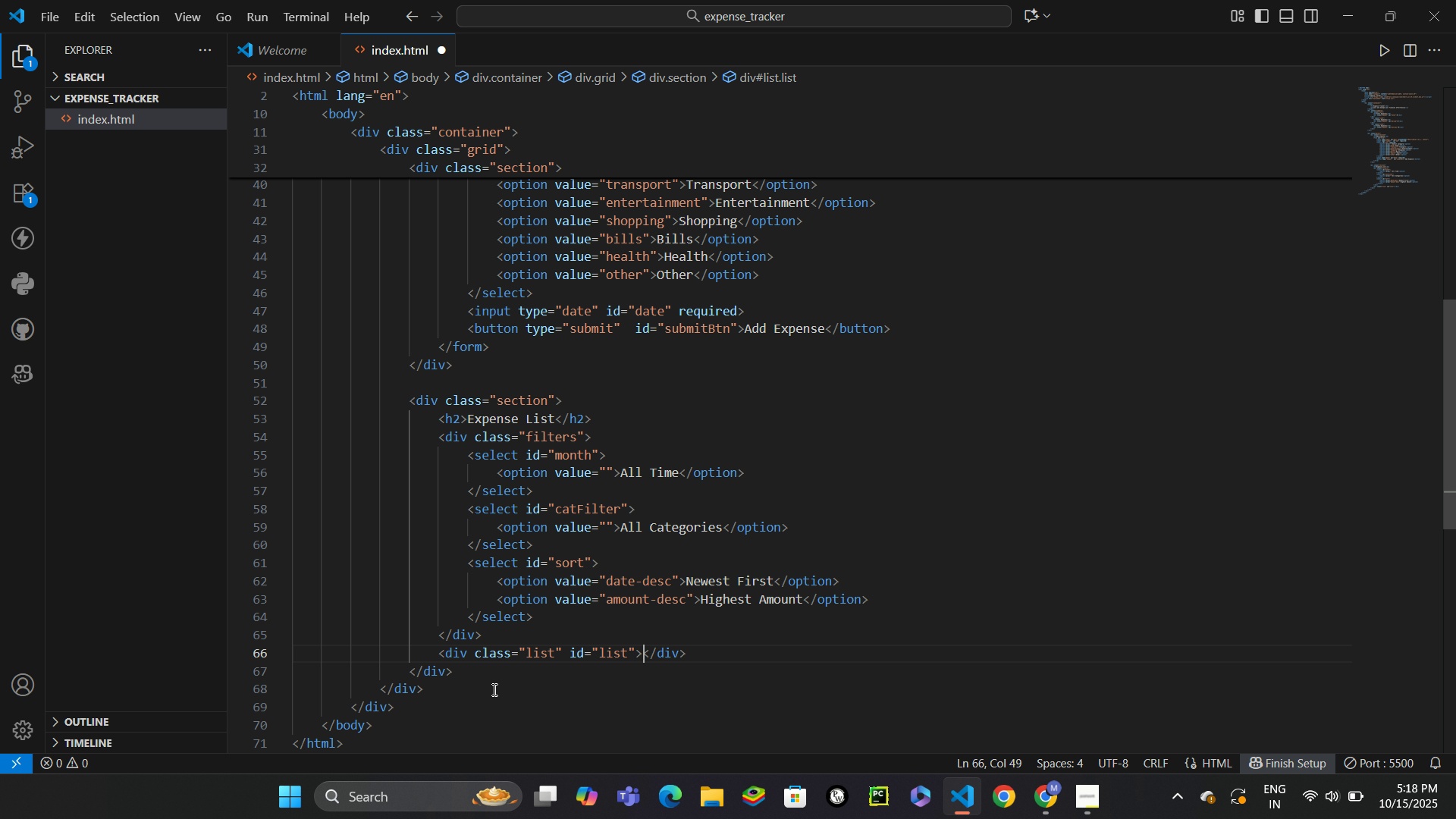 
key(ArrowRight)
 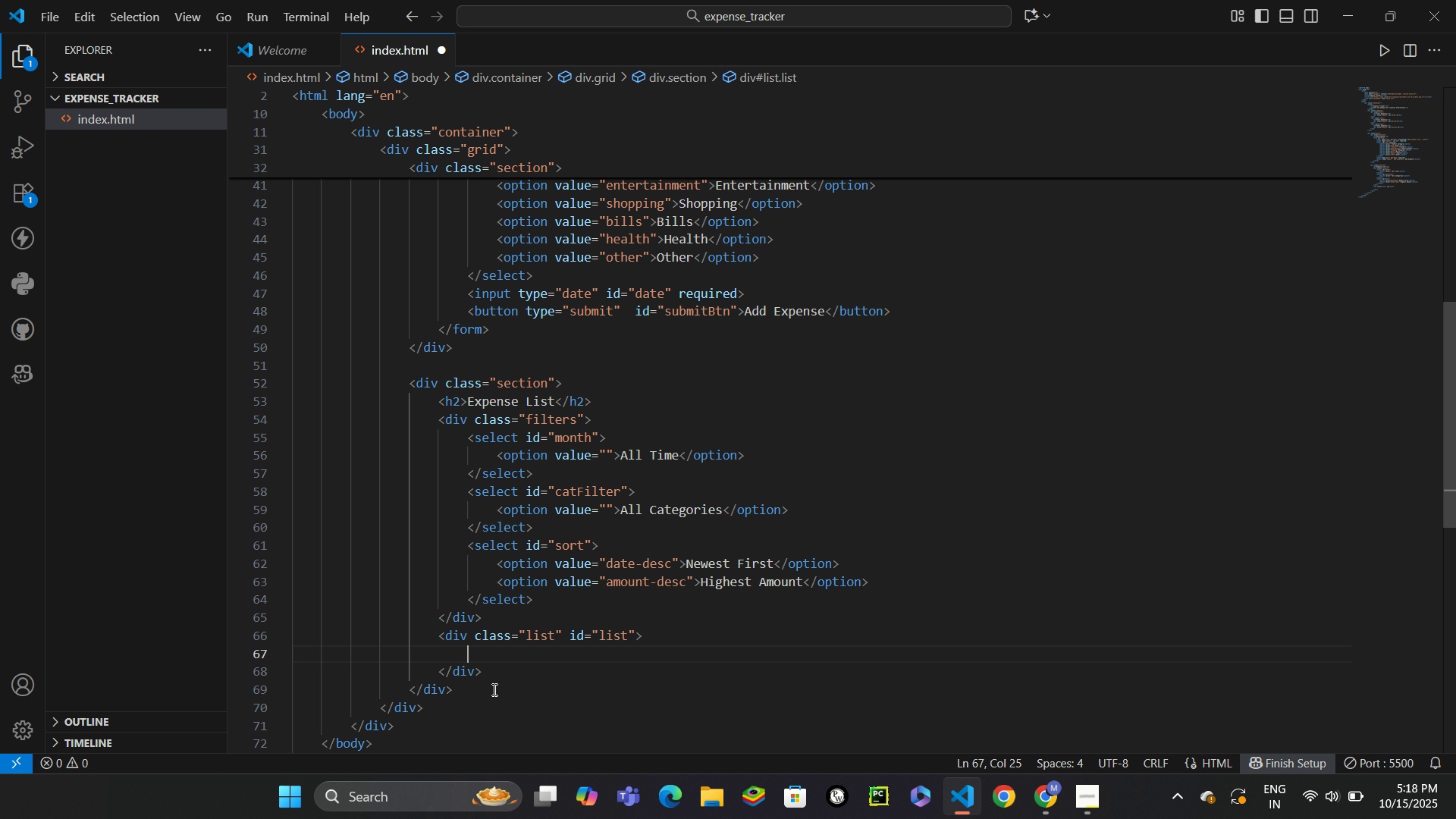 
key(Enter)
 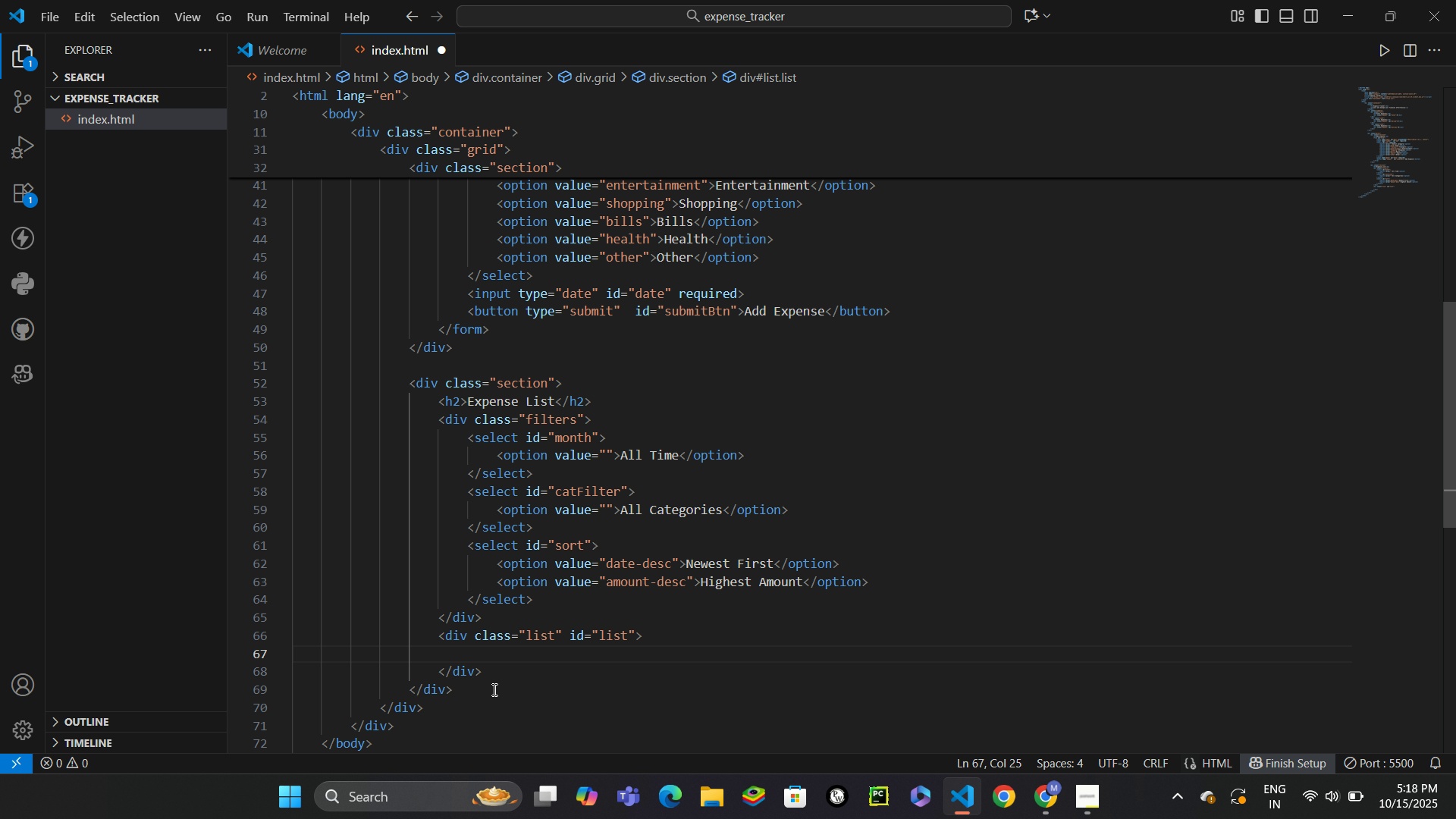 
type(div.empty)
 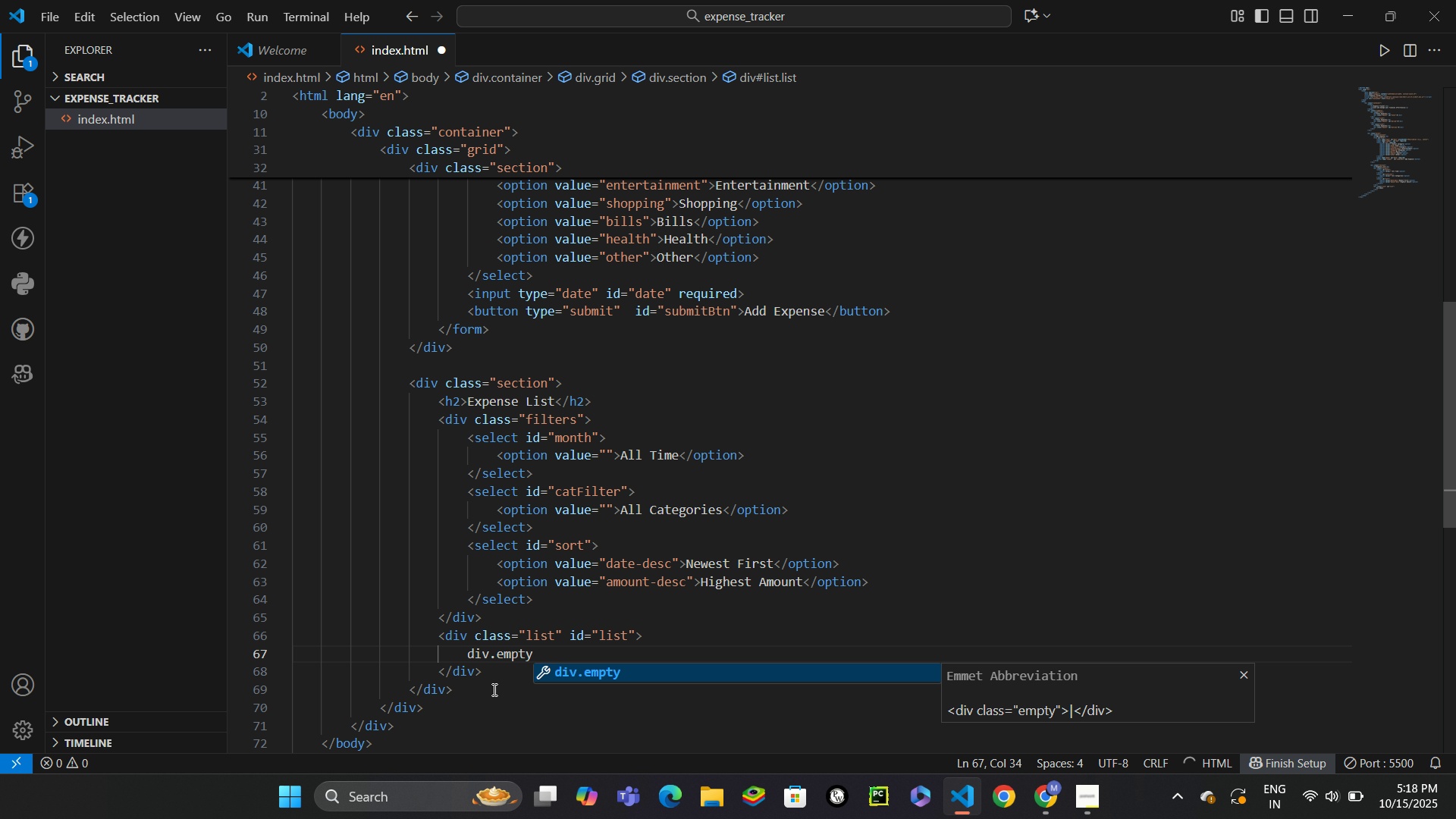 
key(Enter)
 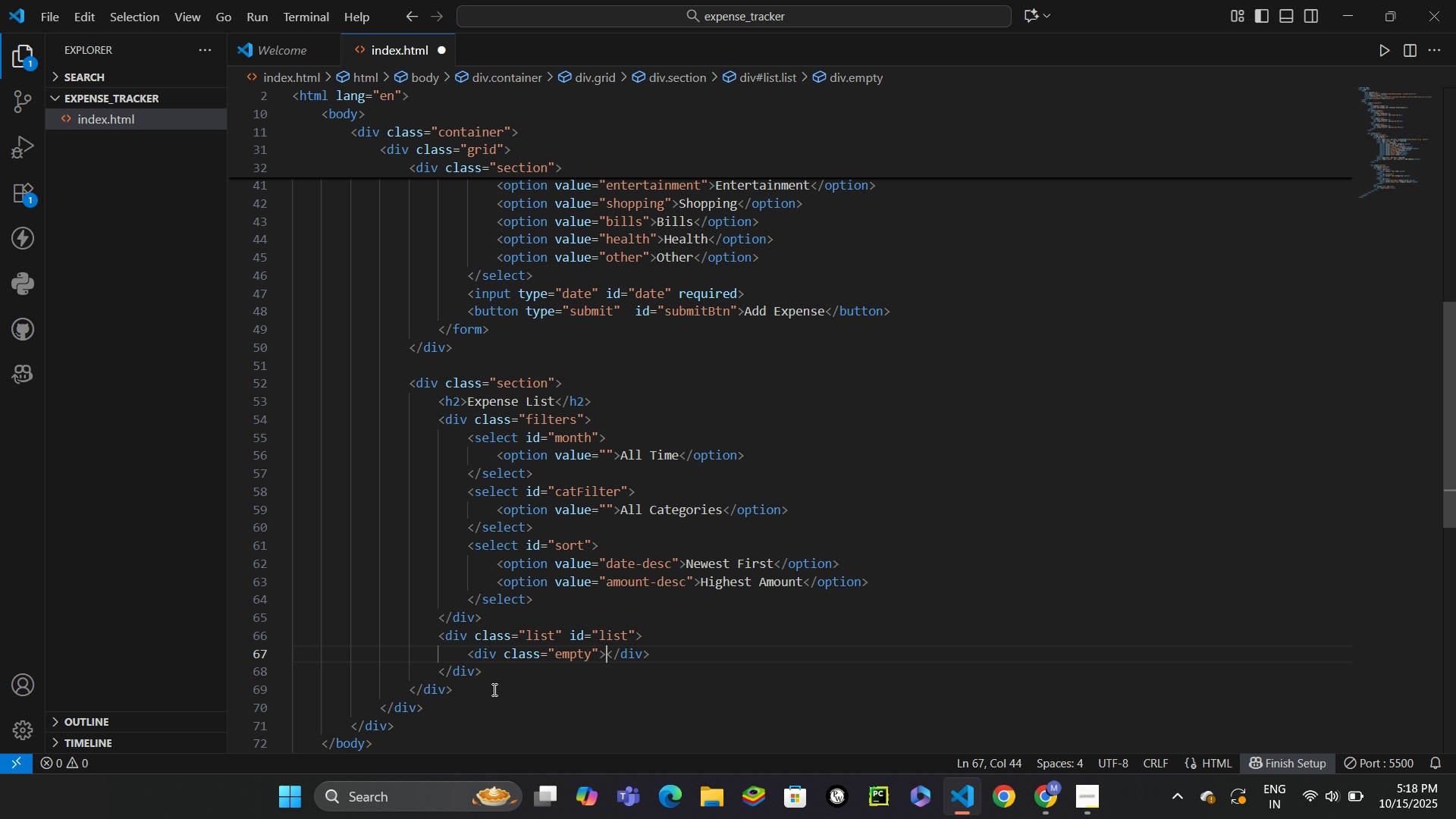 
type(No expenses added yet. Start tracking!)
 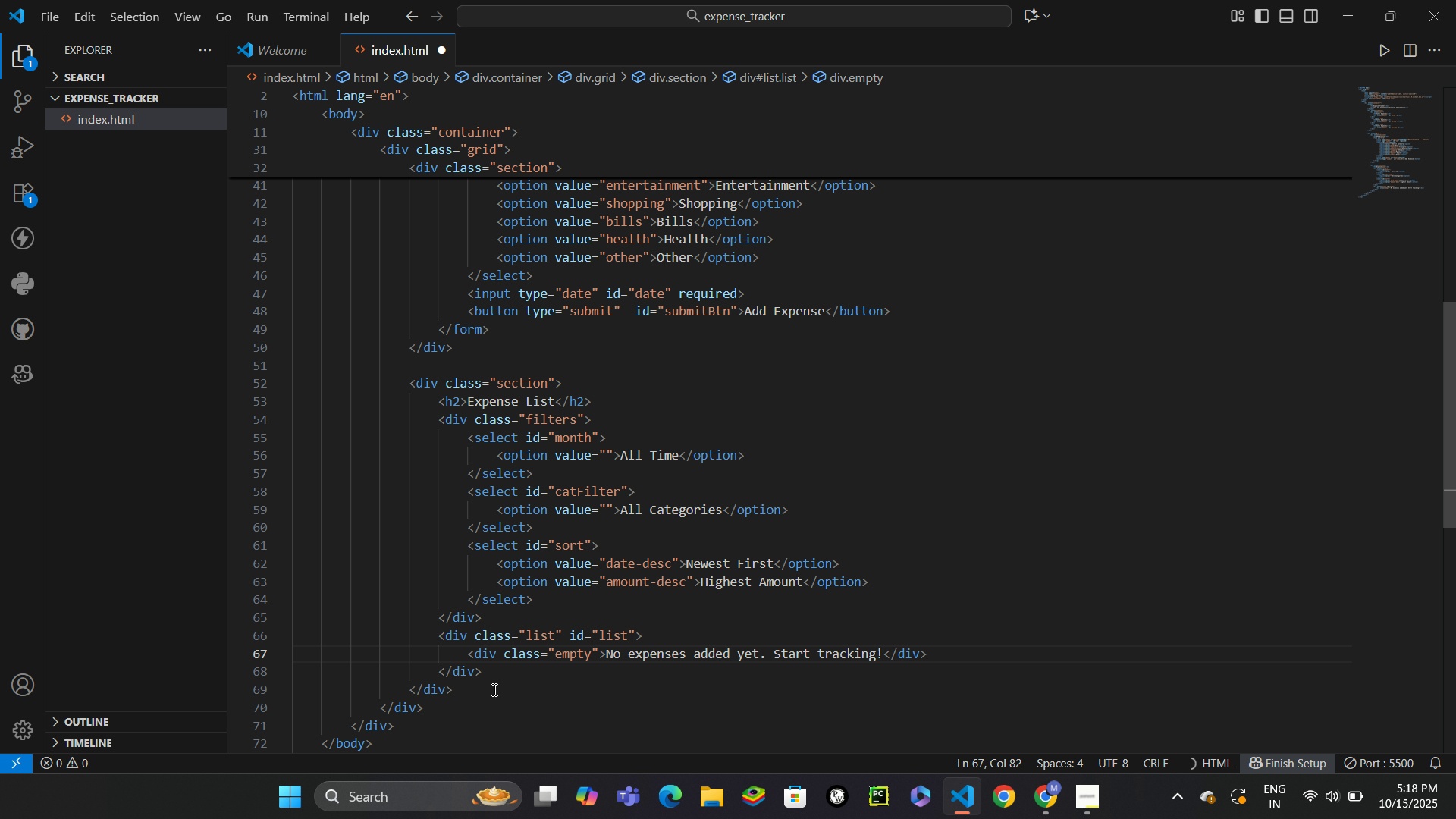 
wait(9.93)
 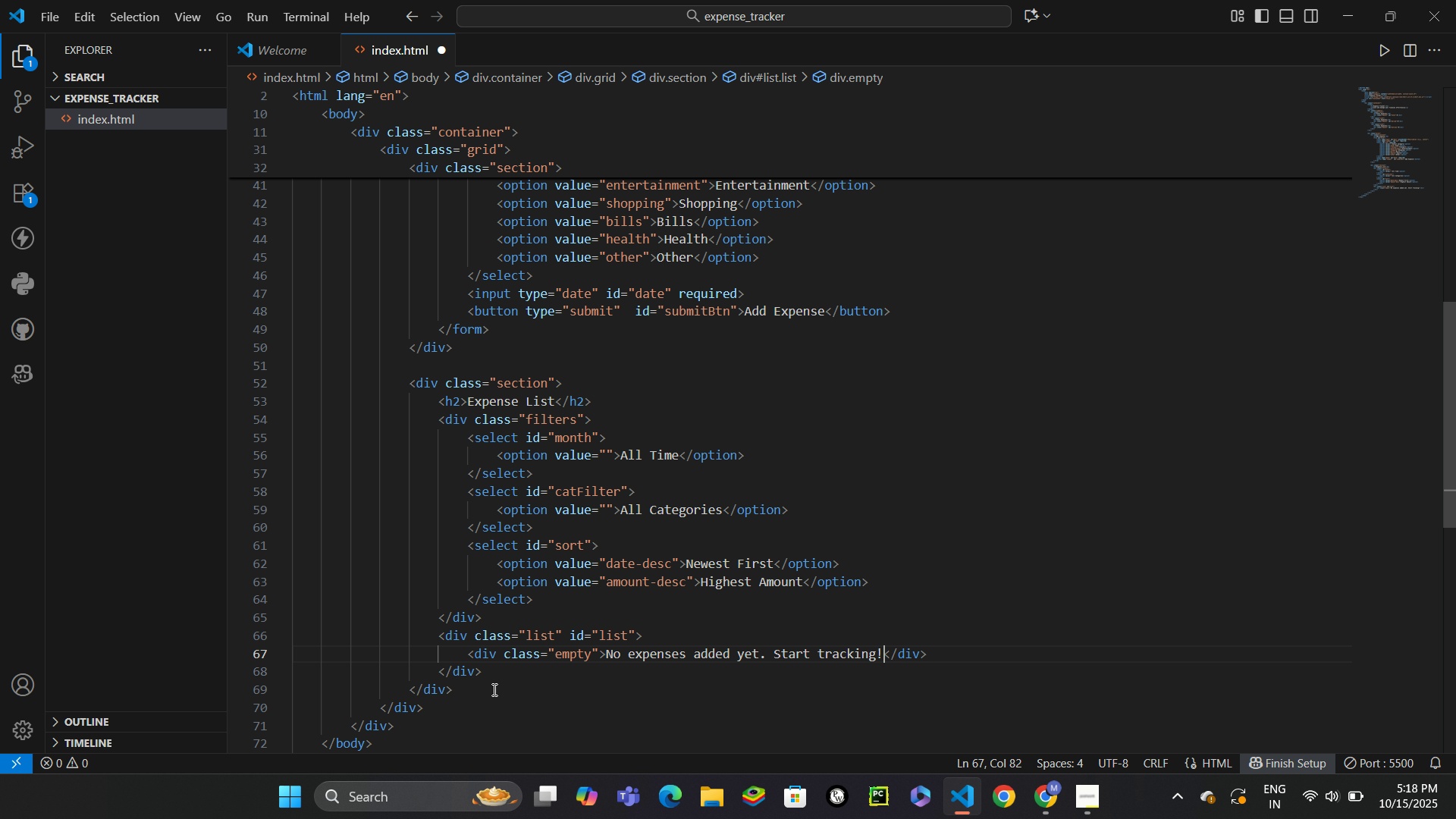 
left_click([437, 707])
 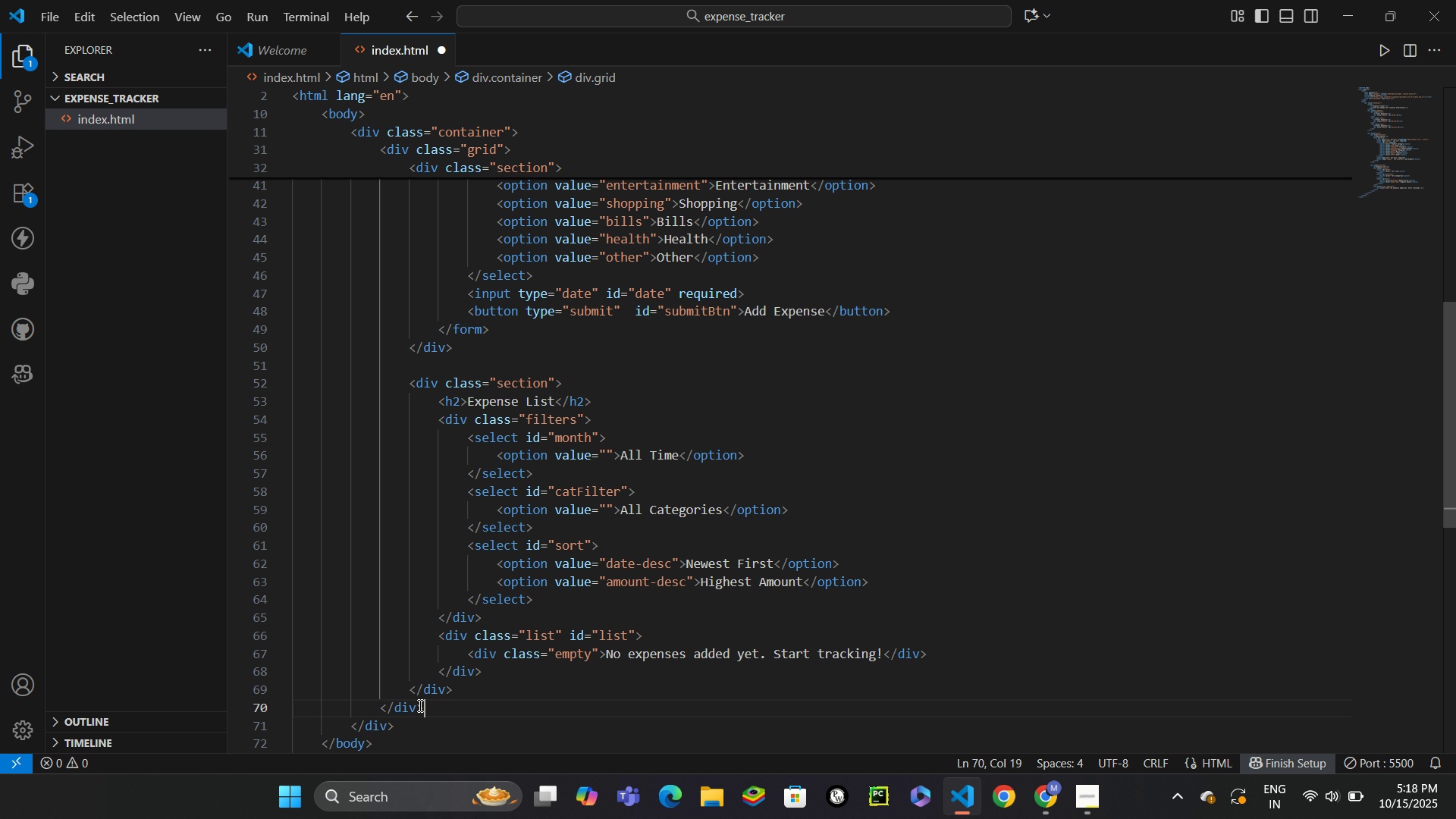 
left_click([401, 707])
 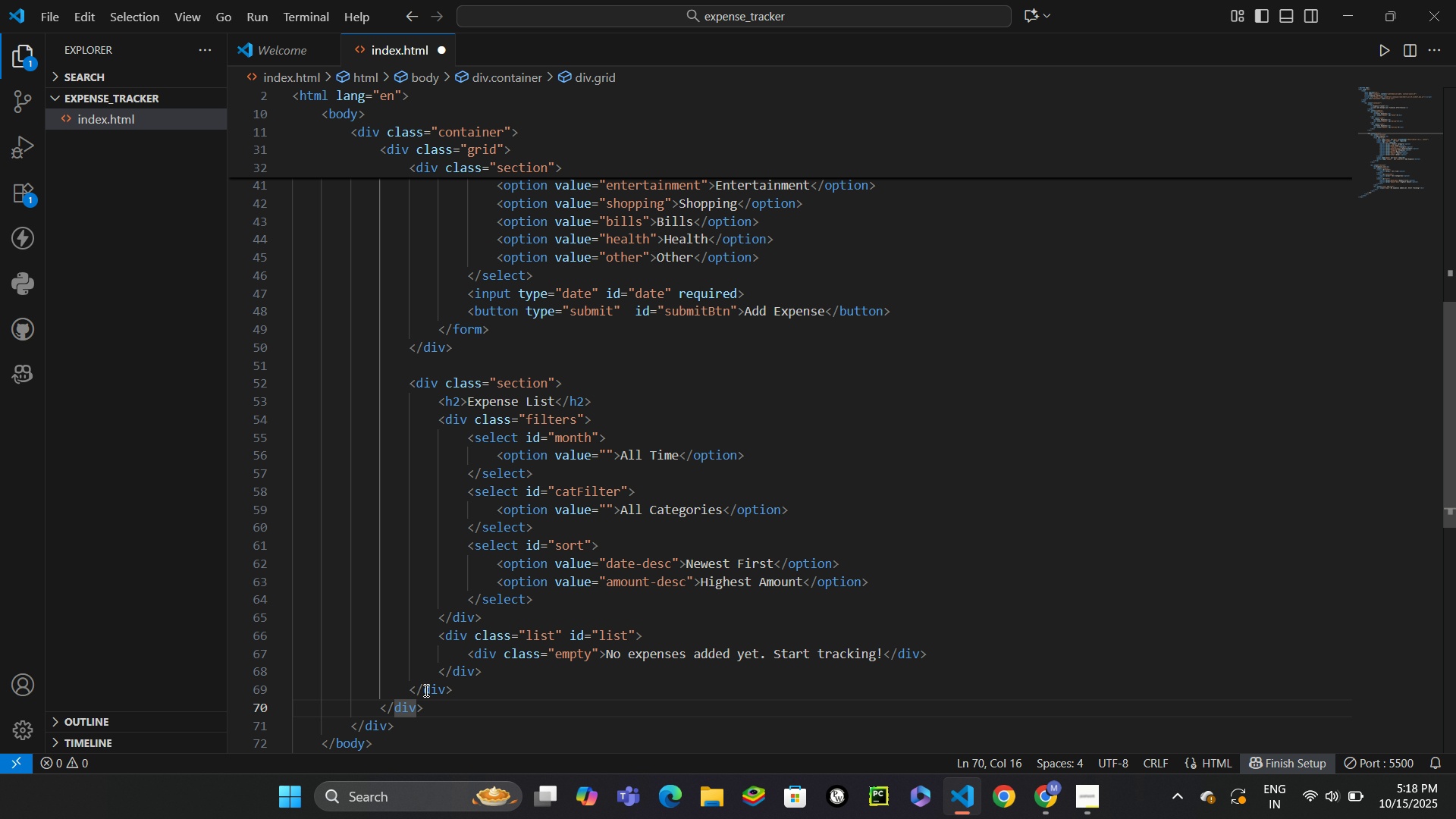 
scroll: coordinate [425, 690], scroll_direction: up, amount: 5.0
 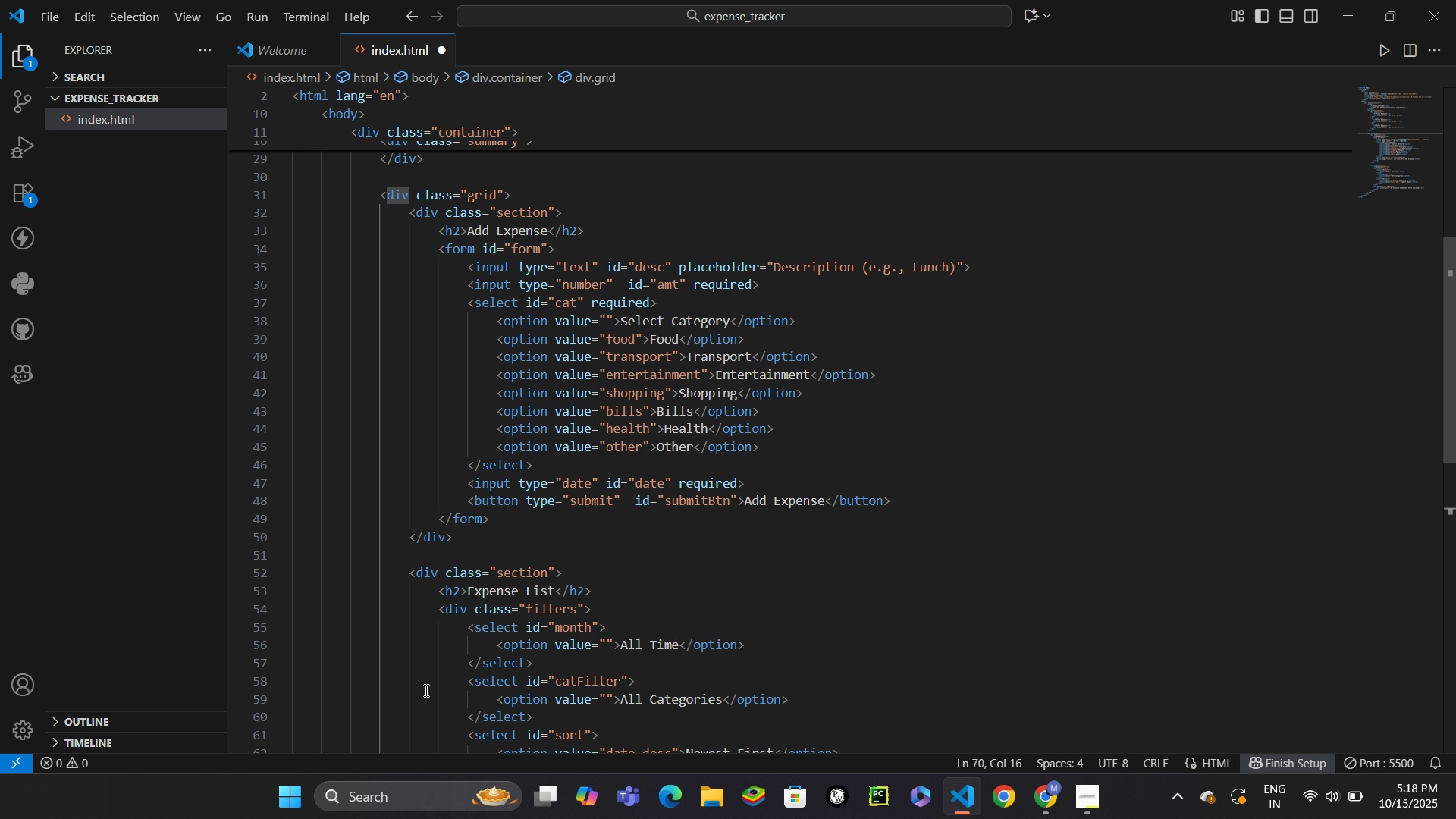 
scroll: coordinate [425, 690], scroll_direction: down, amount: 8.0
 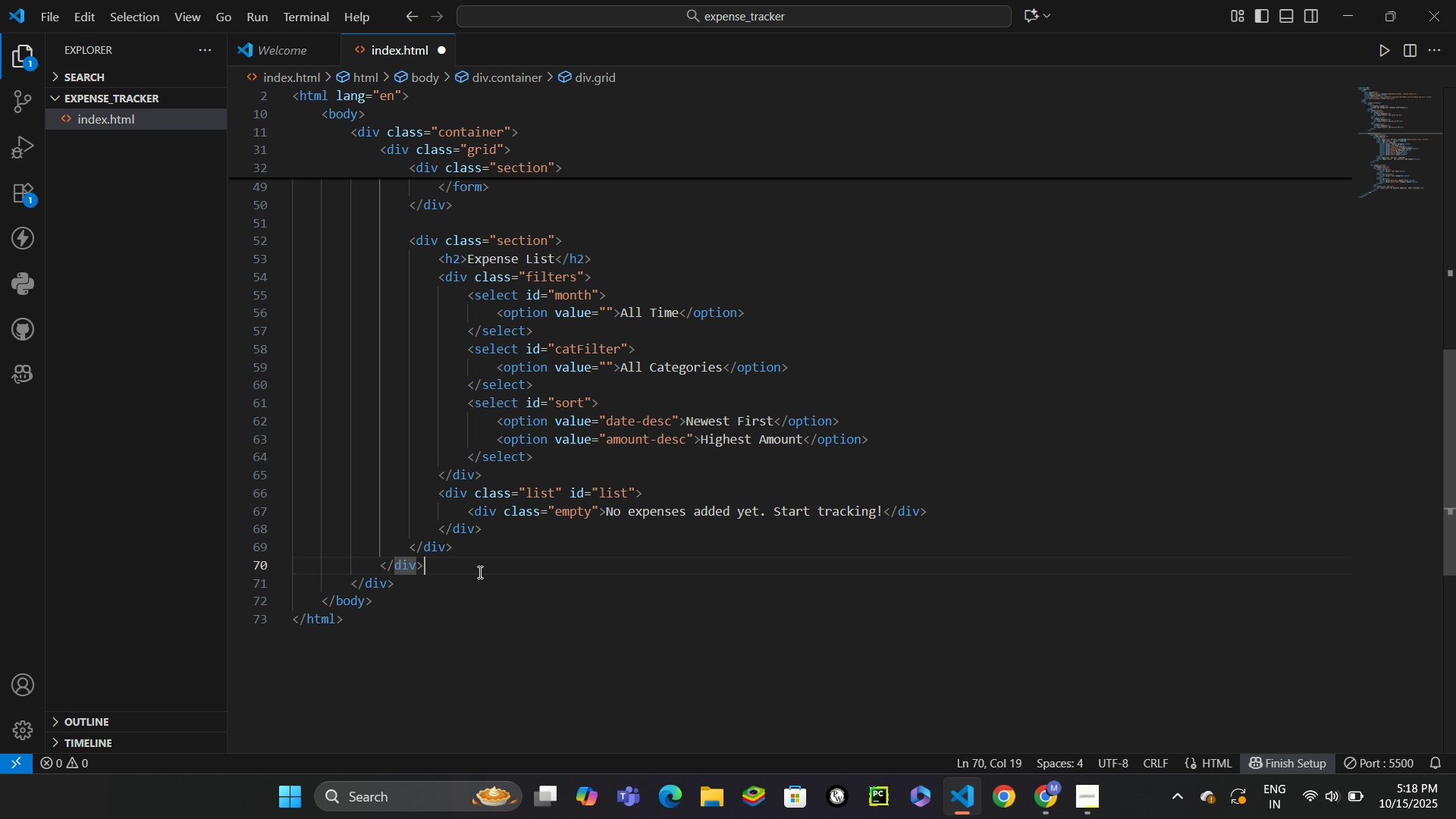 
left_click([479, 572])
 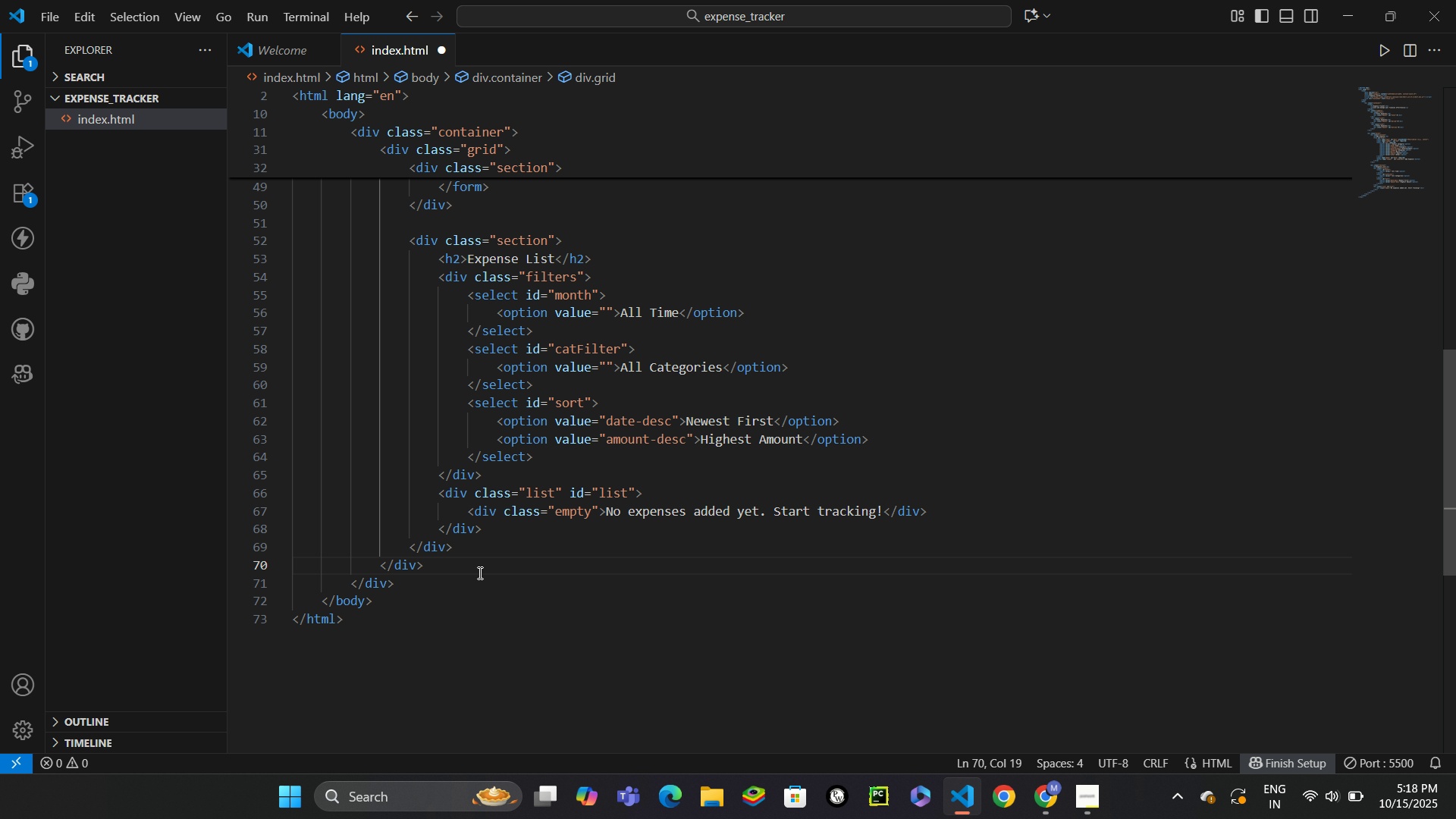 
key(Enter)
 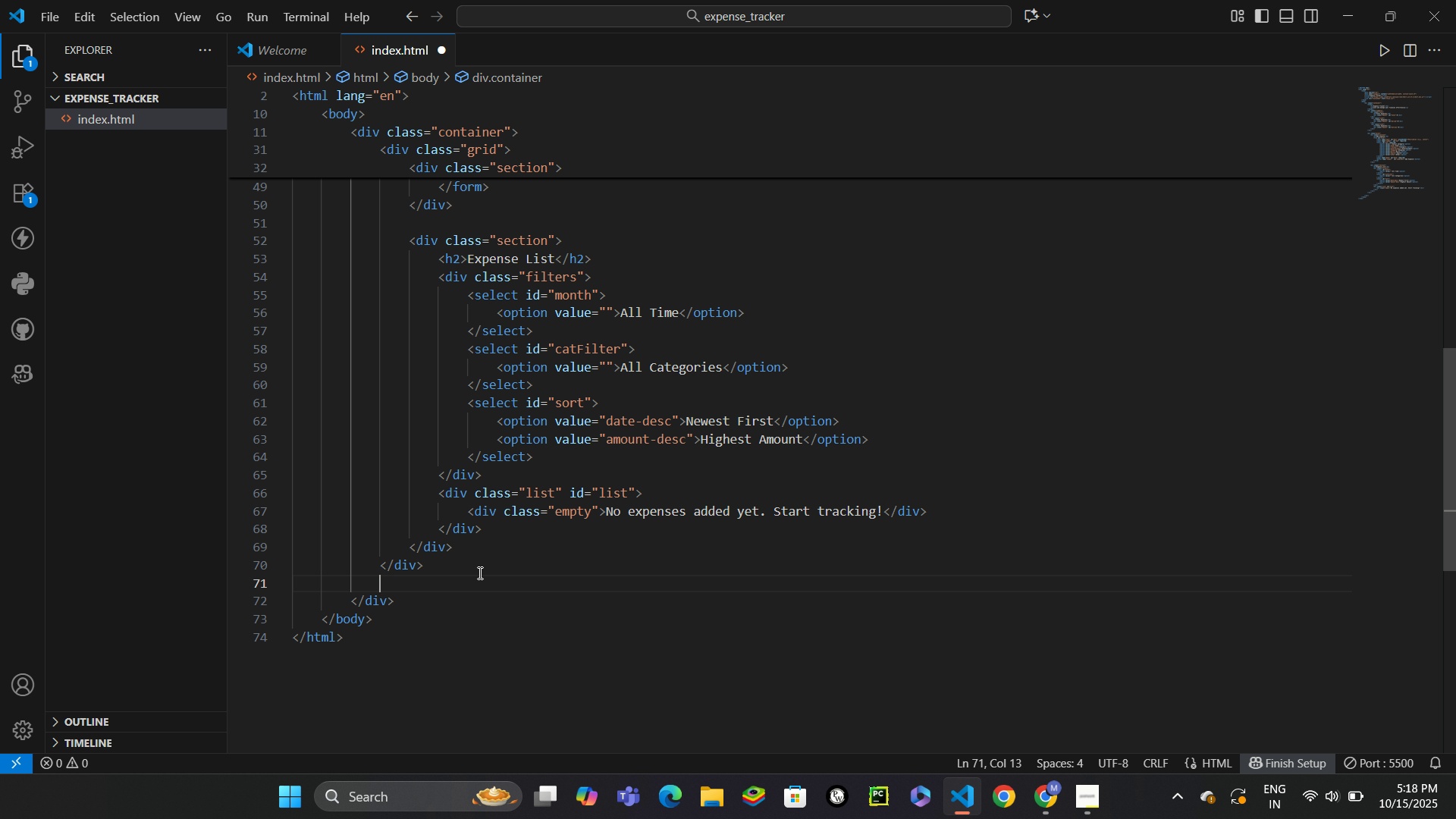 
key(Enter)
 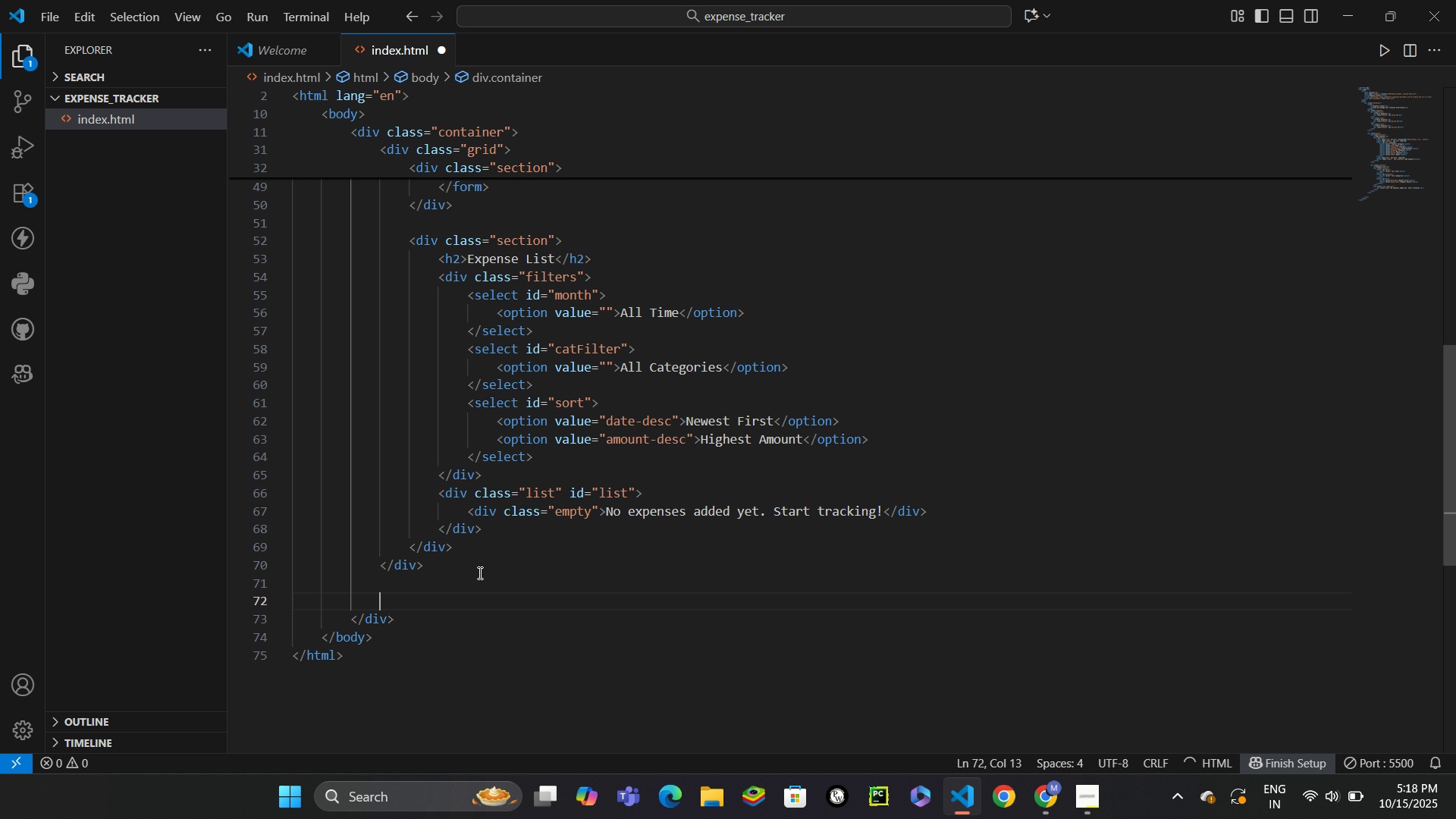 
type(<)
key(Backspace)
type(div.section)
 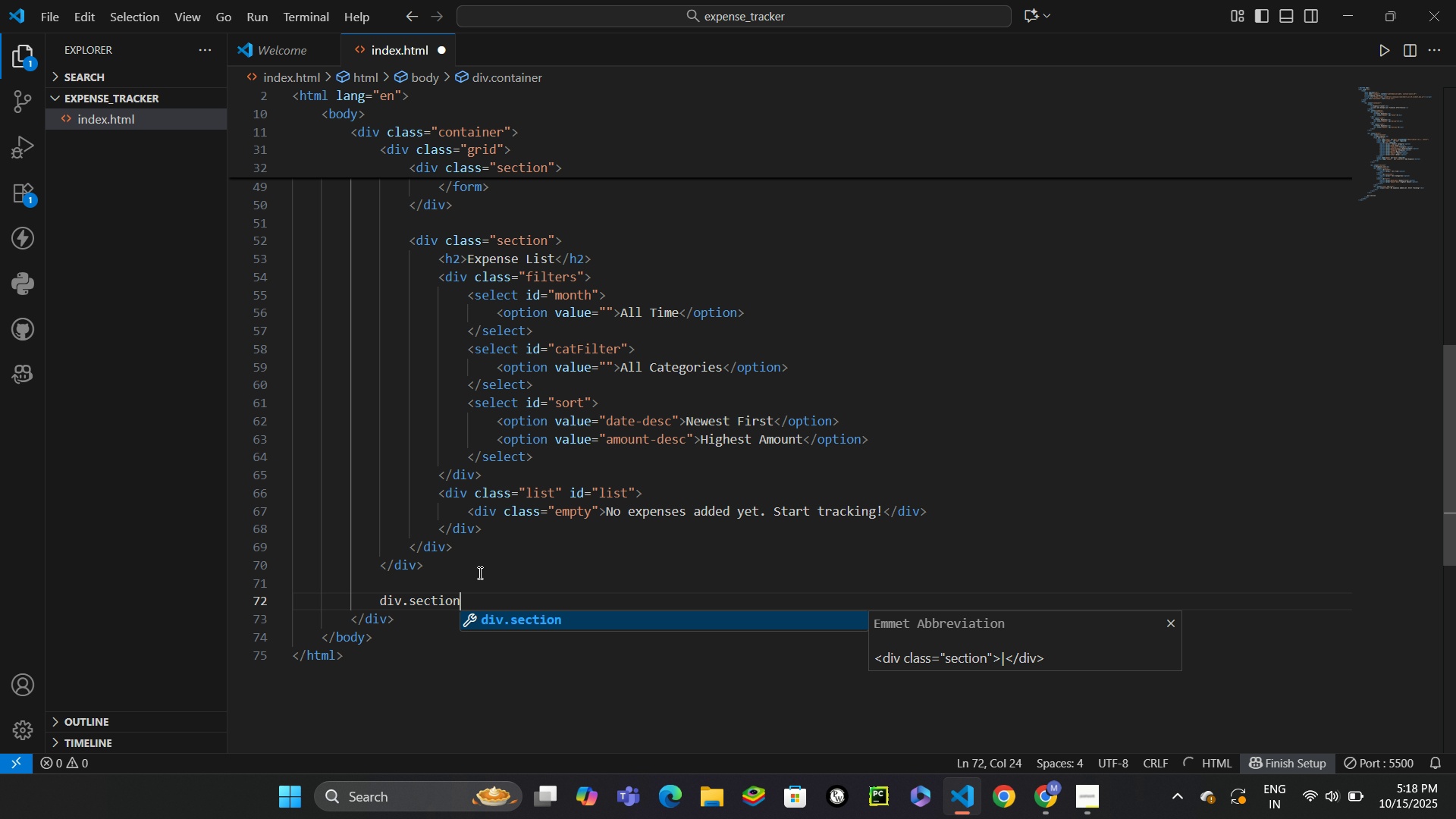 
key(Enter)
 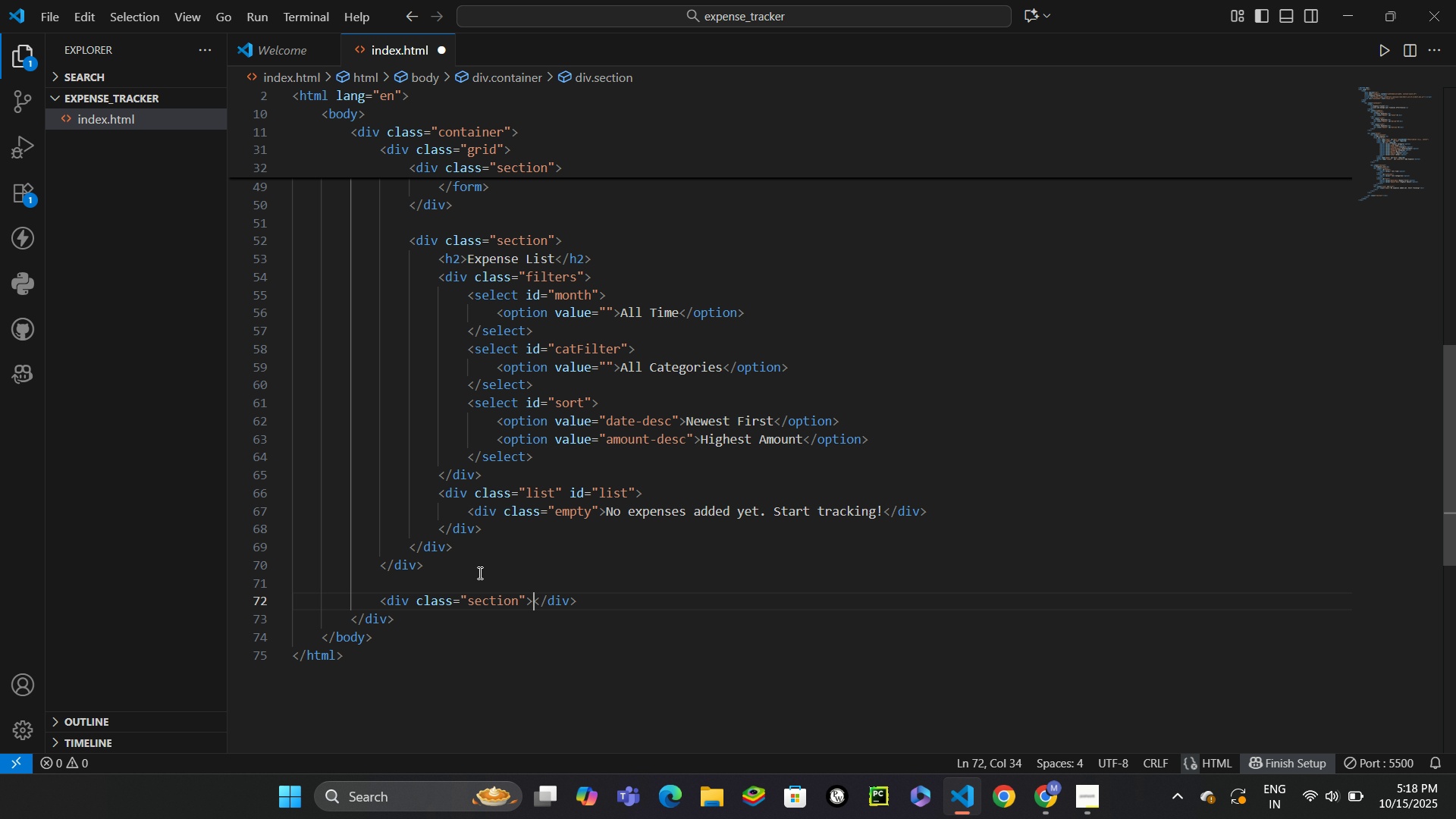 
key(Enter)
 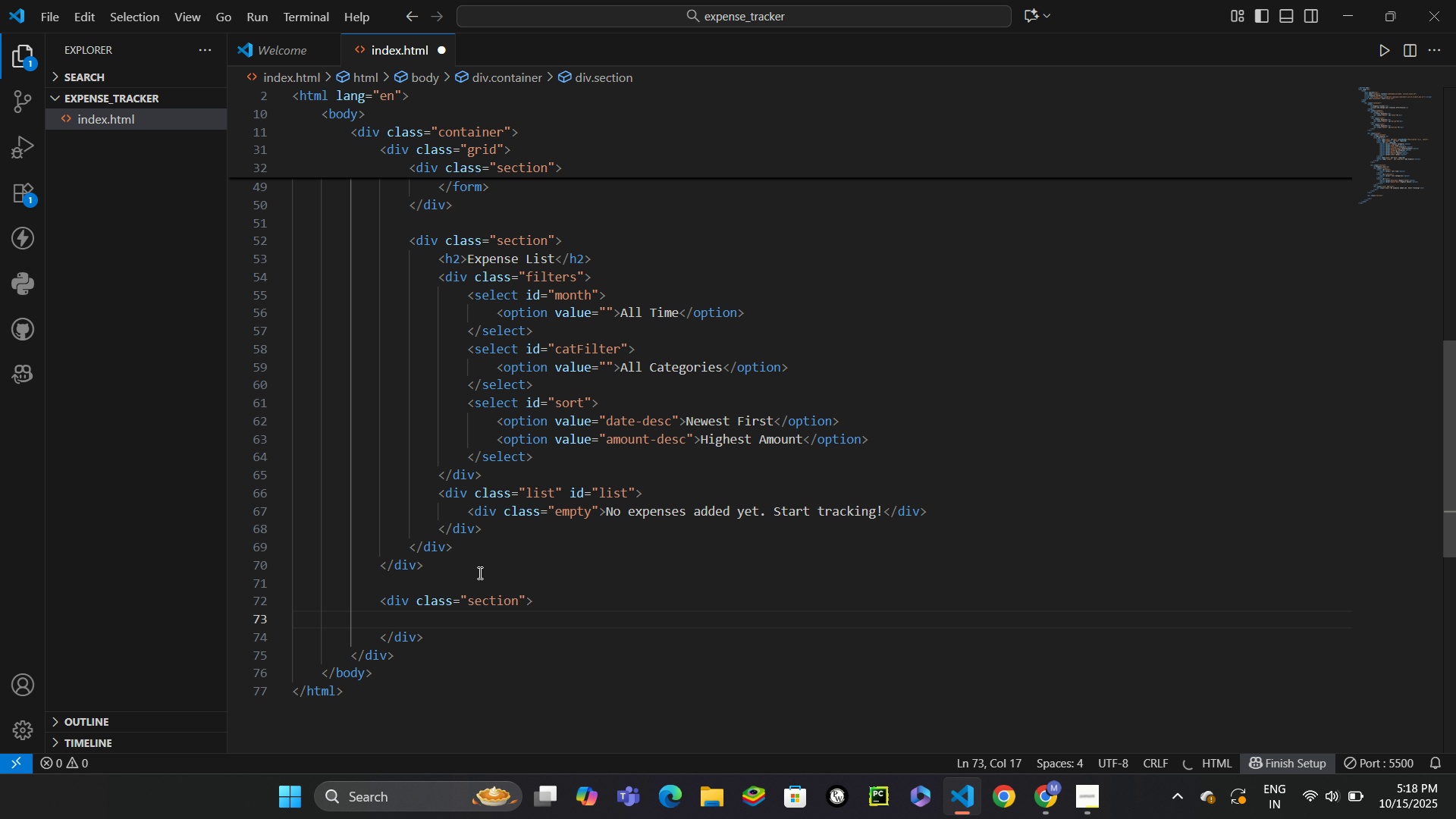 
type(h2)
 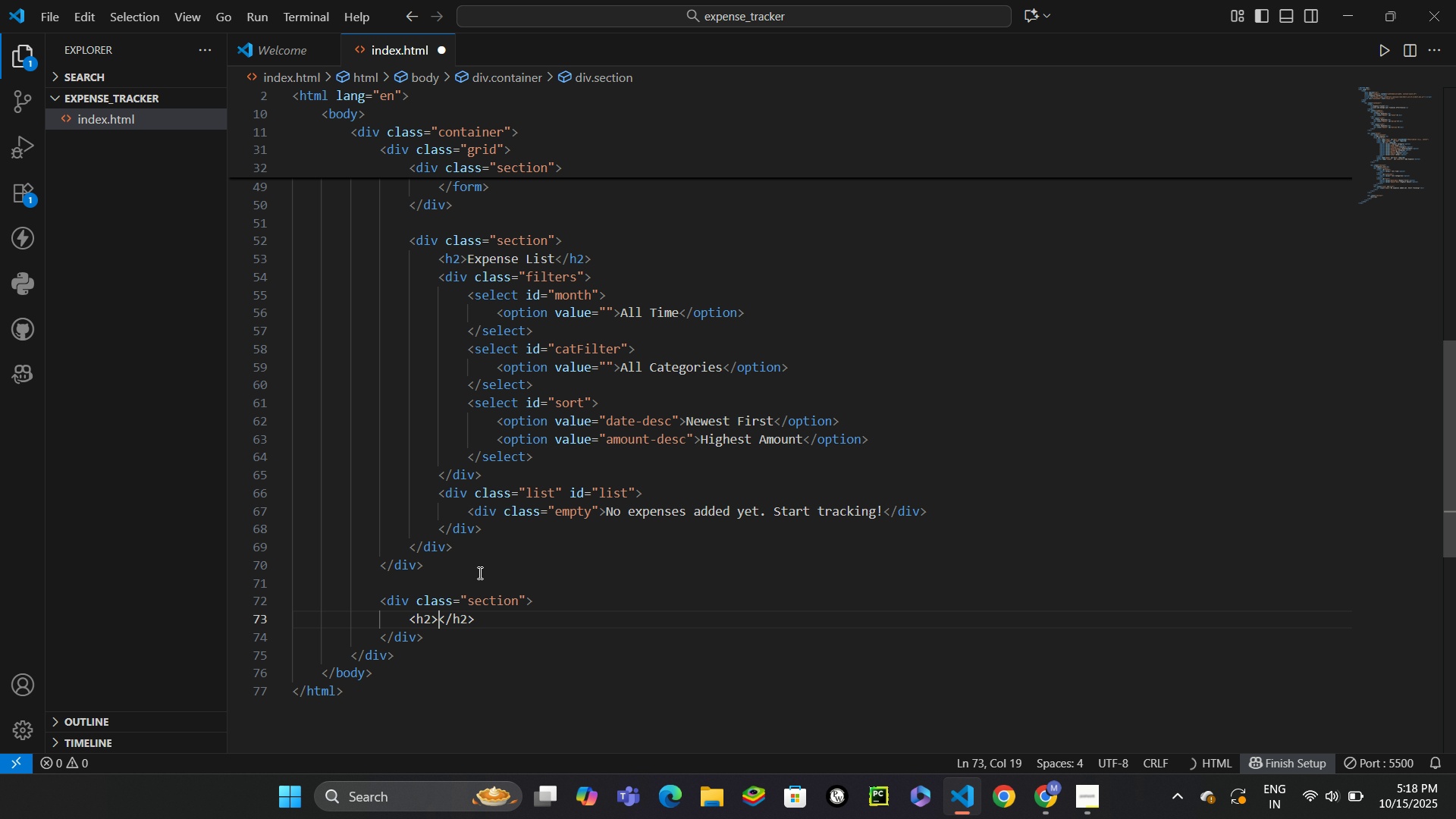 
key(Enter)
 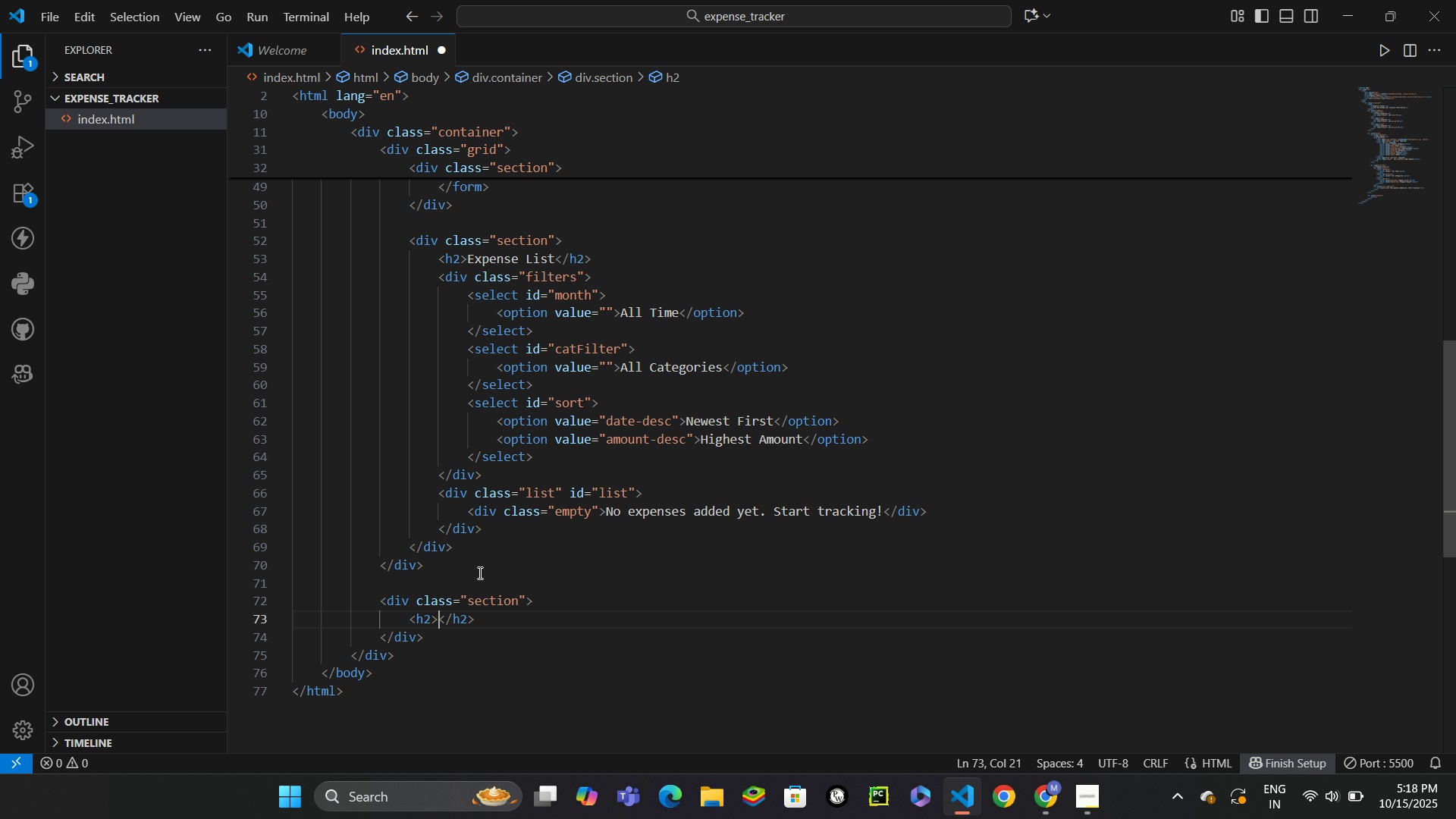 
type(Spending by Category)
 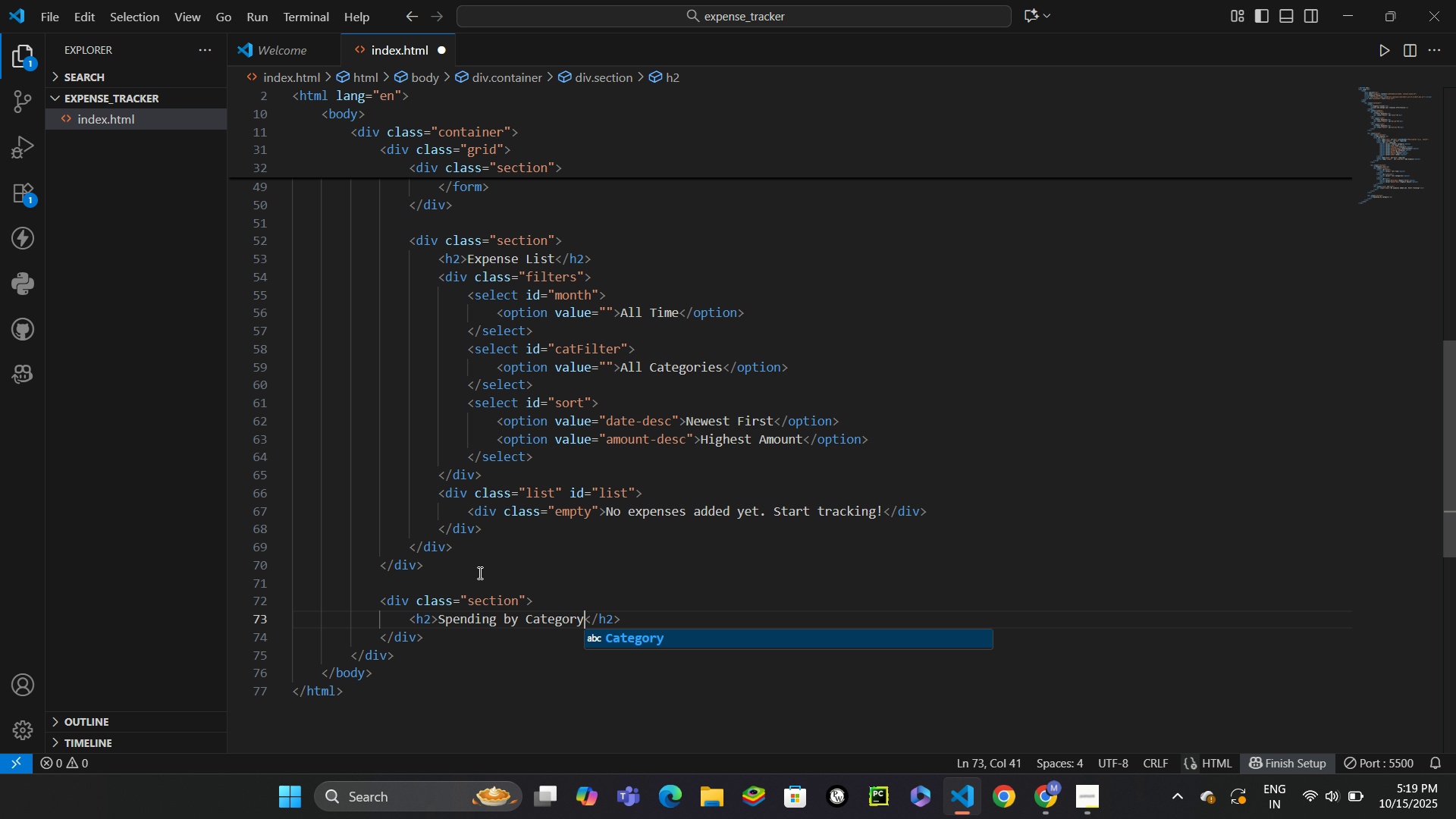 
key(Control+ControlLeft)
 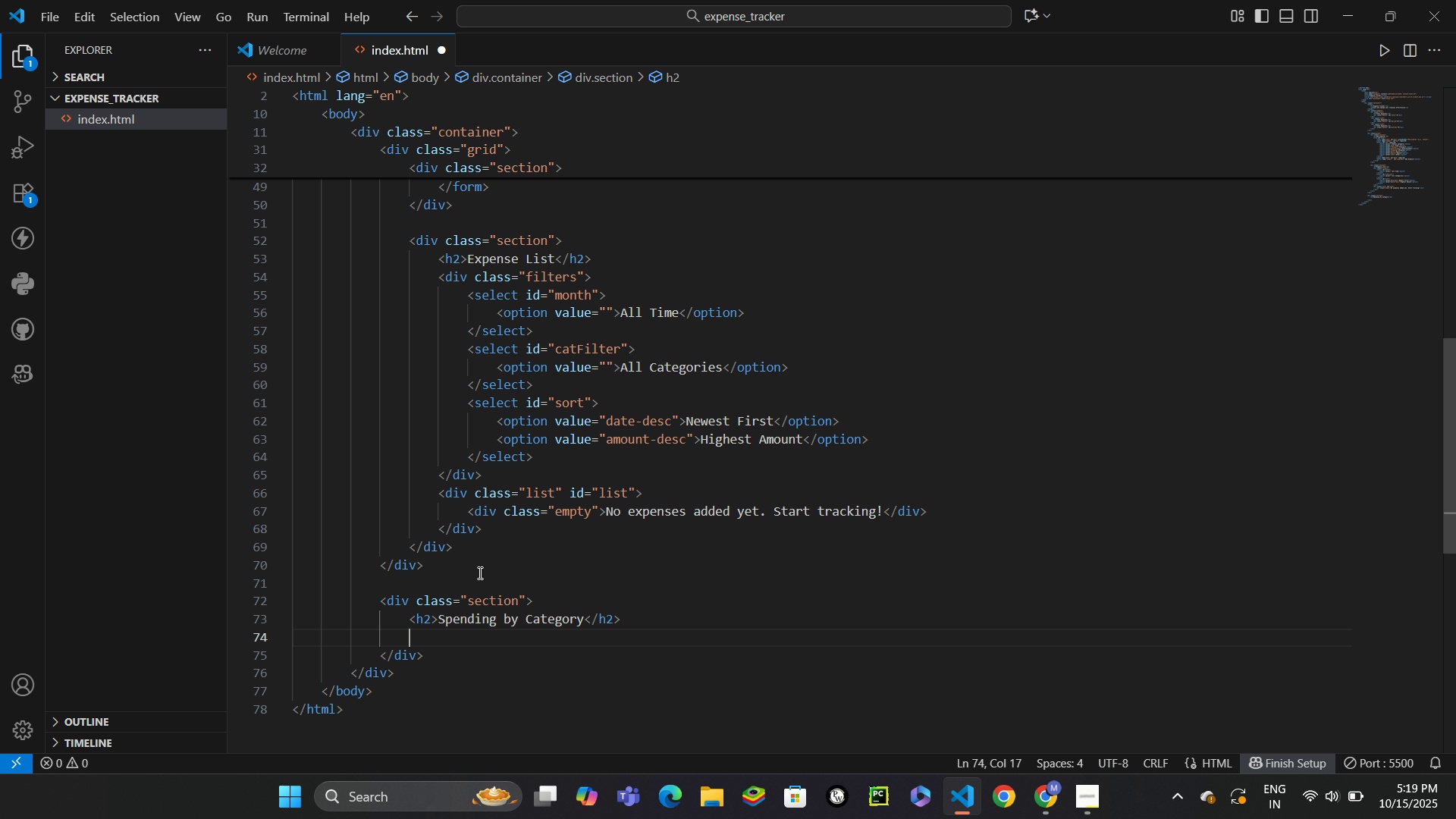 
key(Control+Enter)
 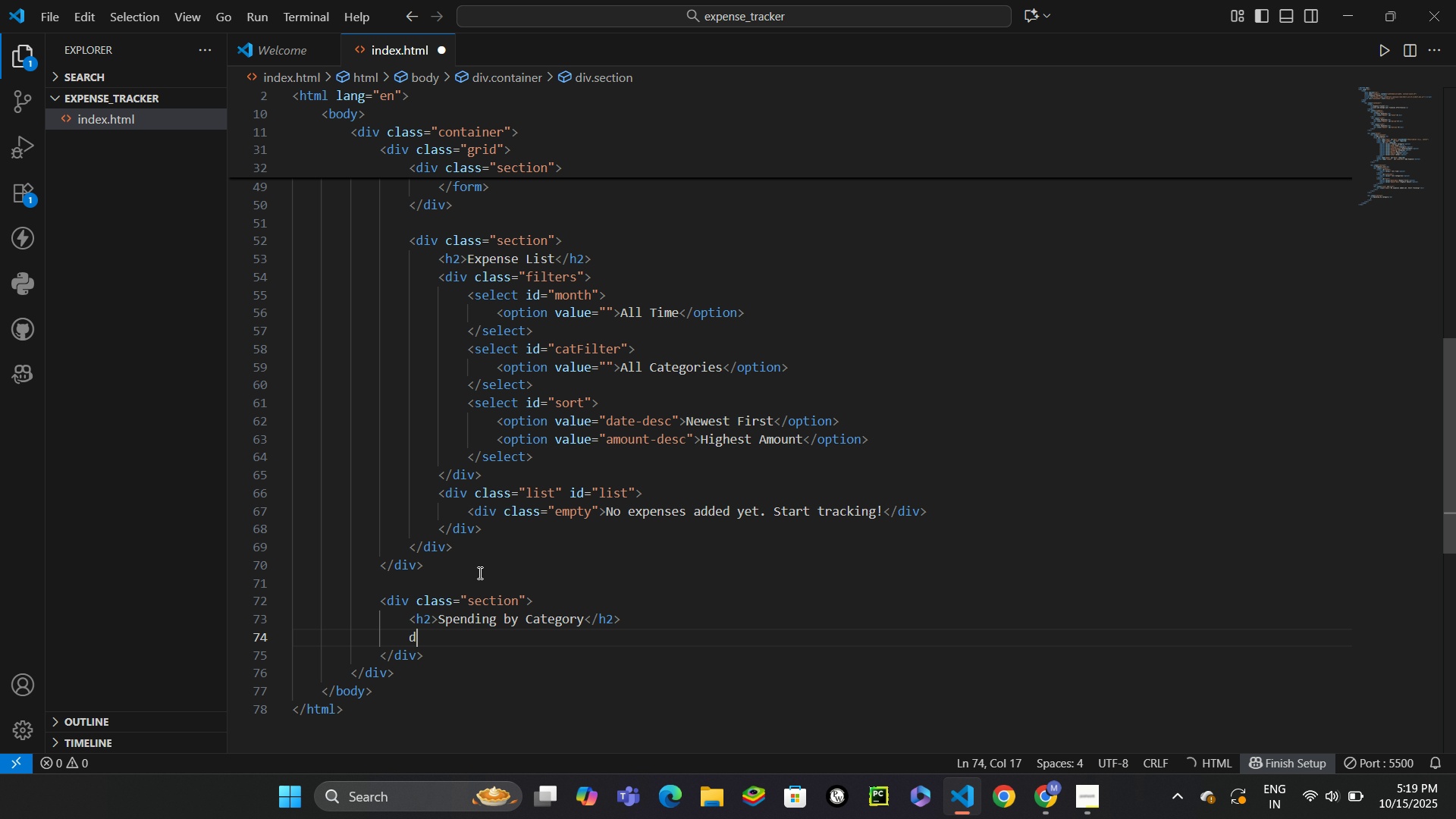 
type(div.chart-container)
 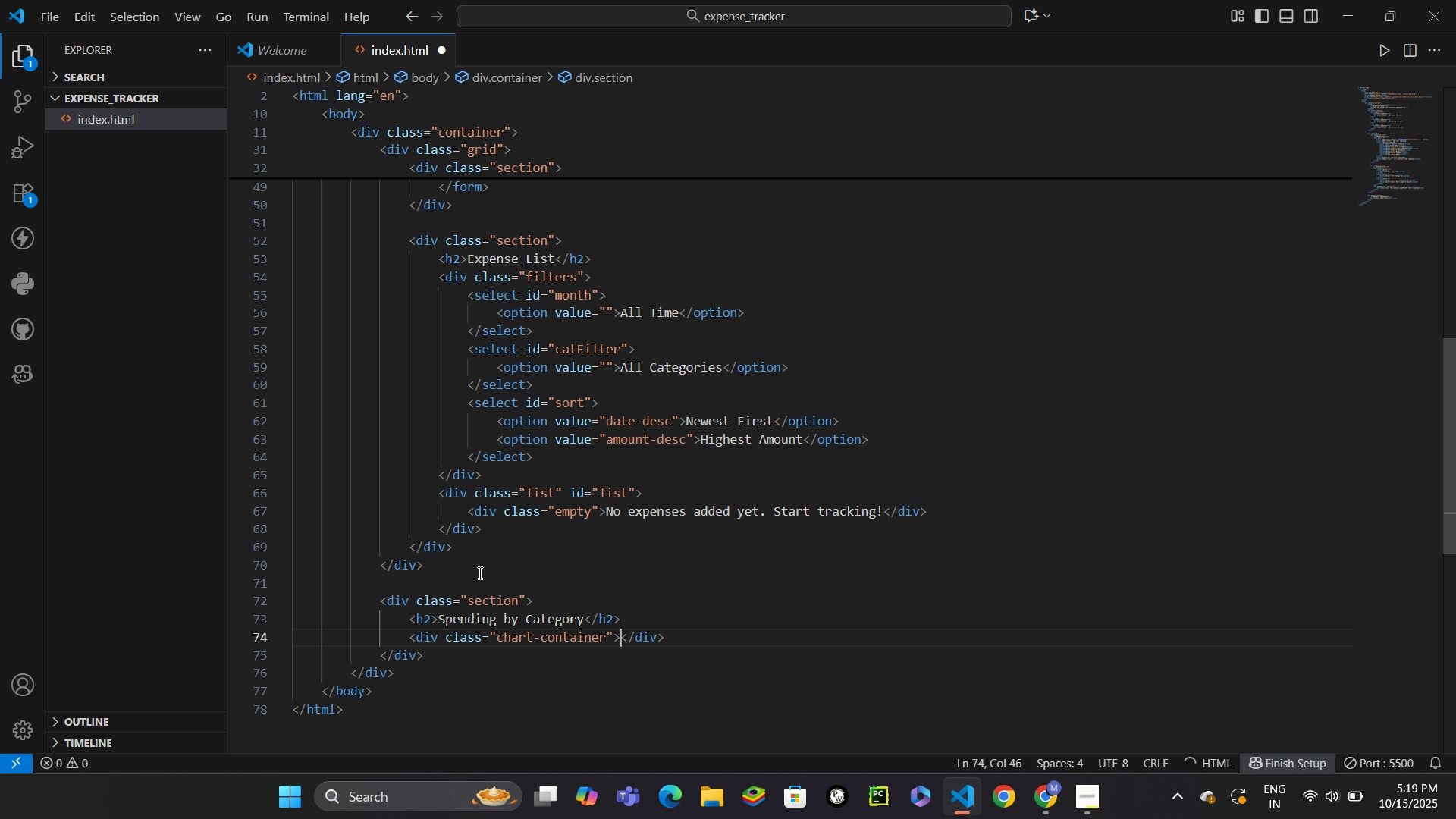 
key(Enter)
 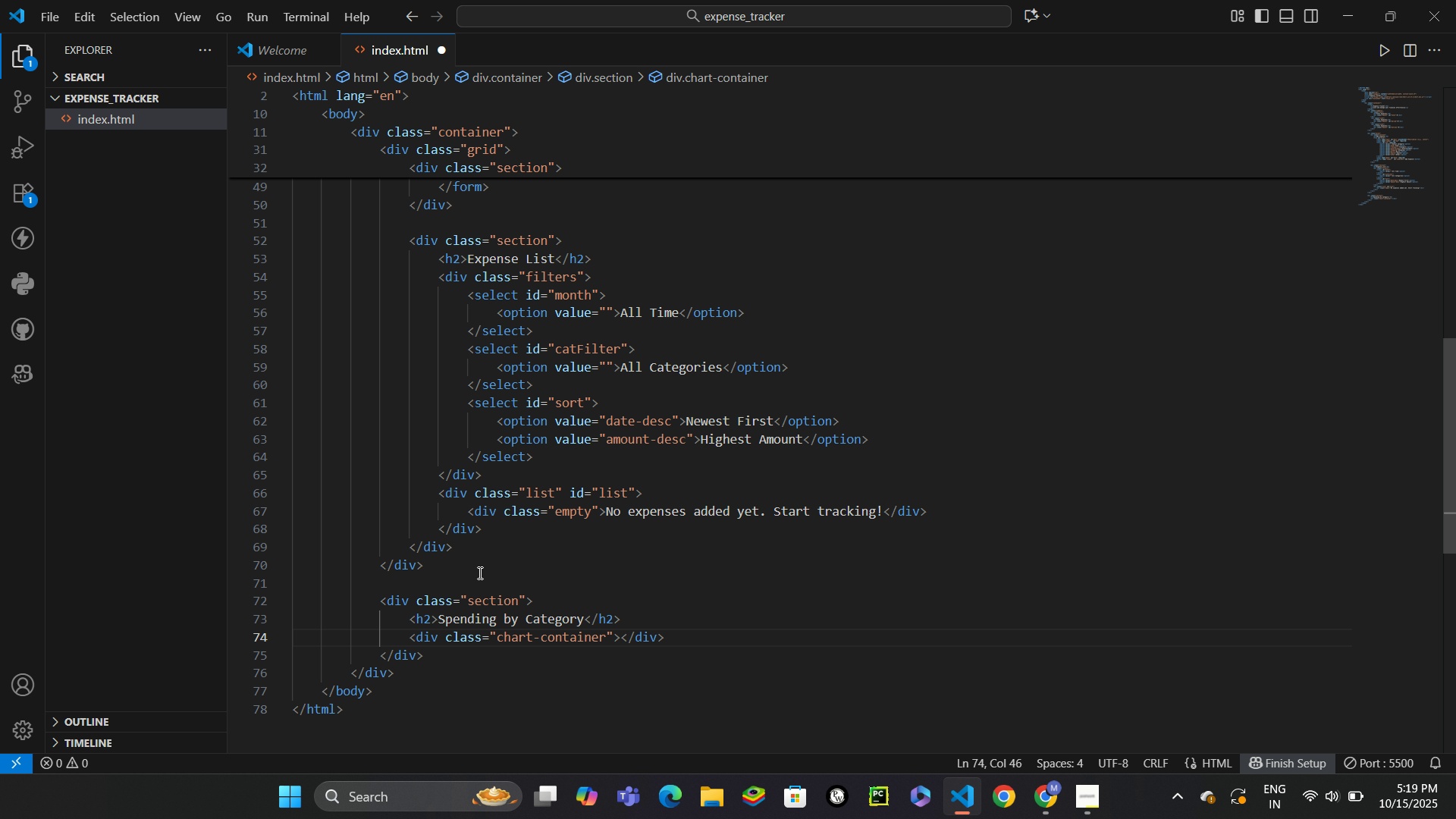 
key(Enter)
 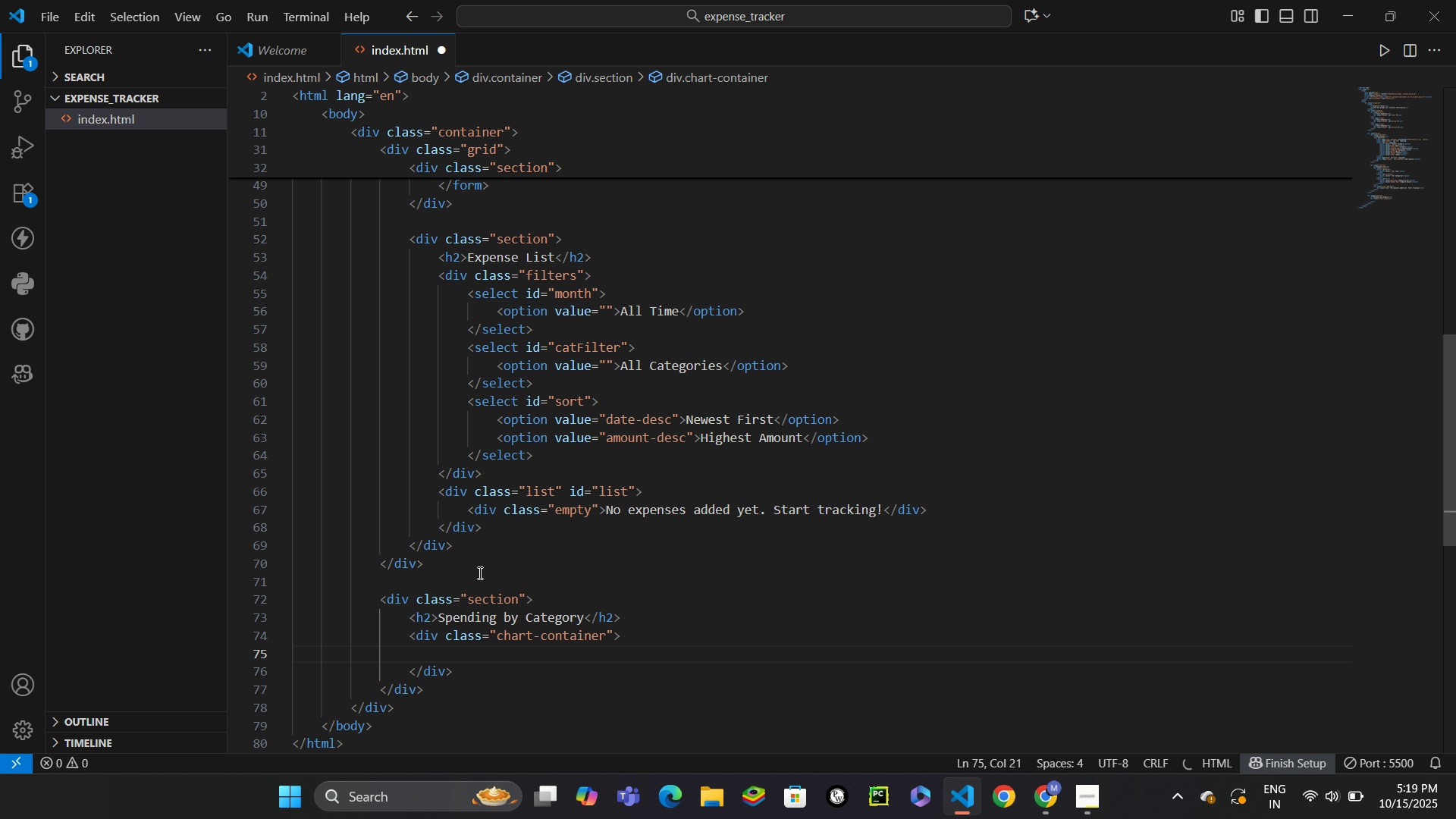 
type(<canvas id)
 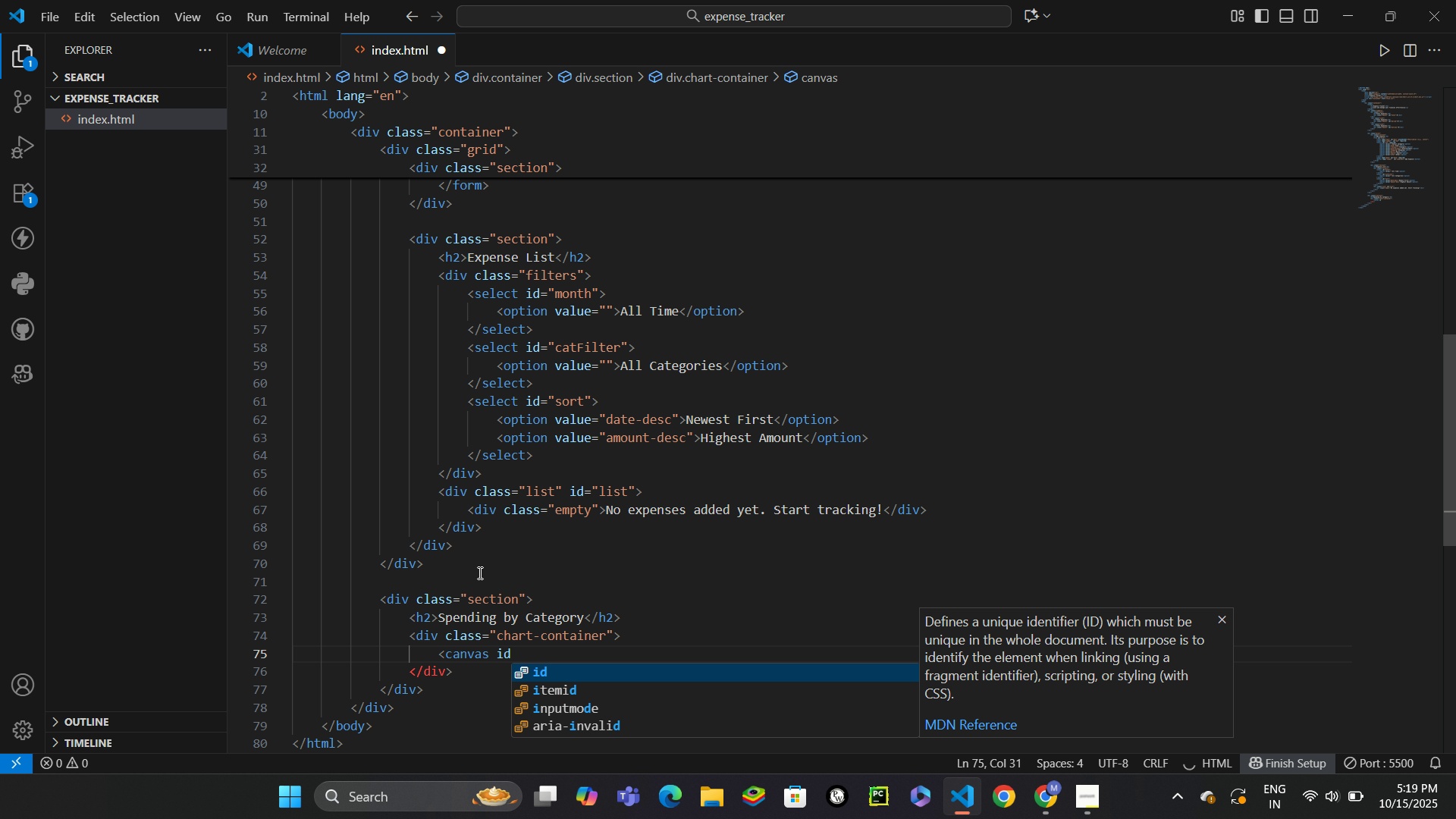 
key(Enter)
 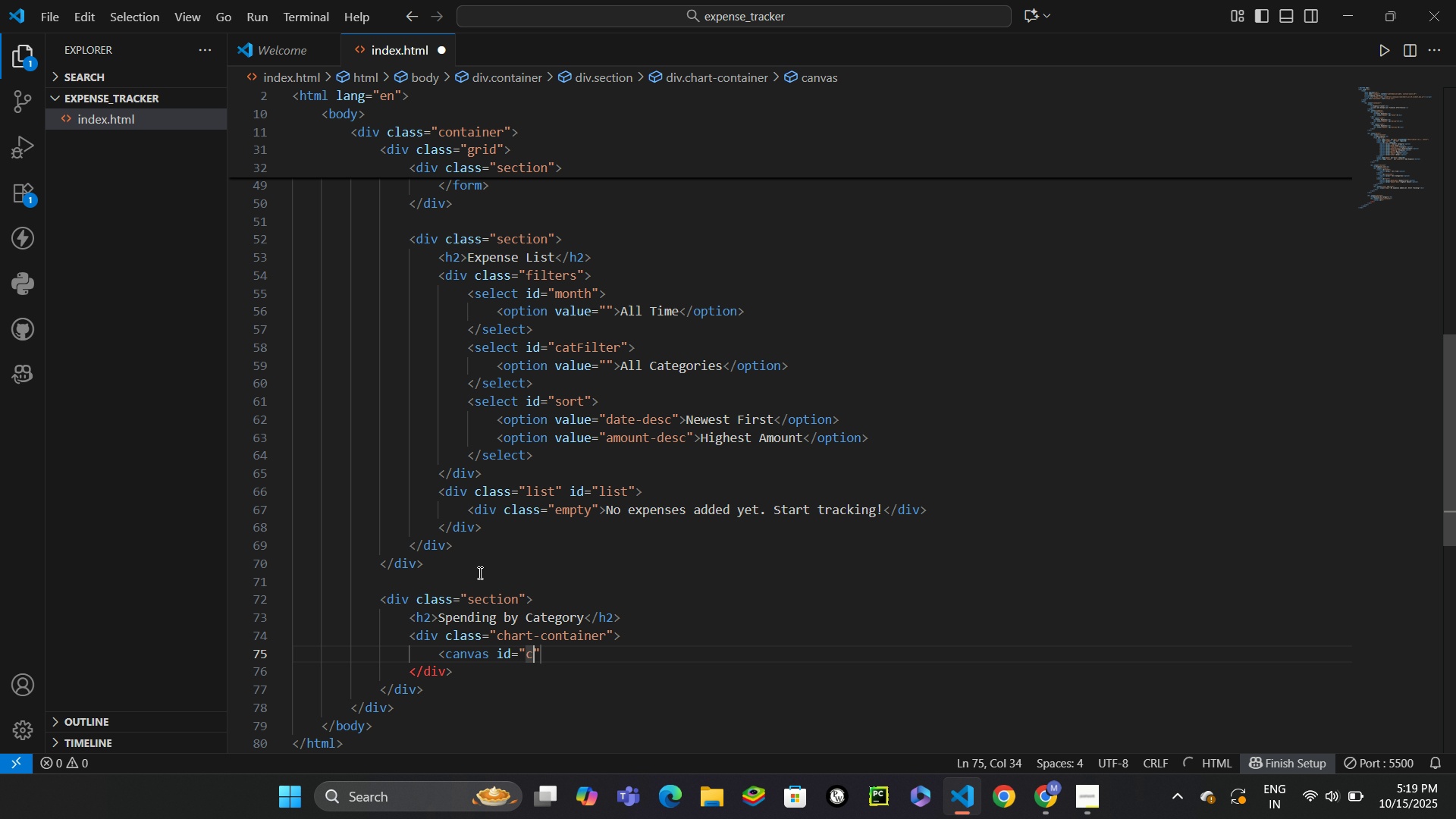 
type(chart)
 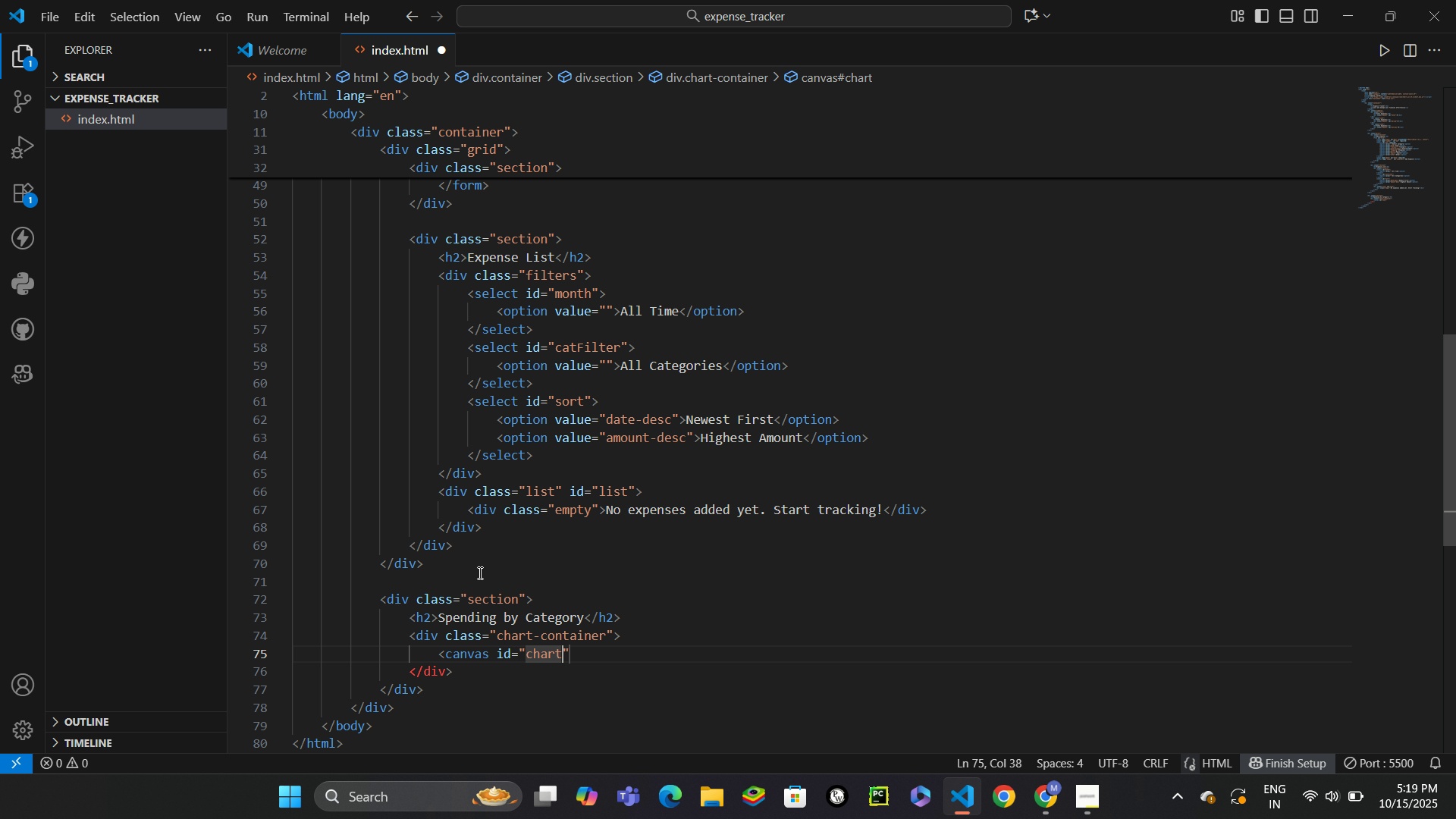 
key(ArrowRight)
 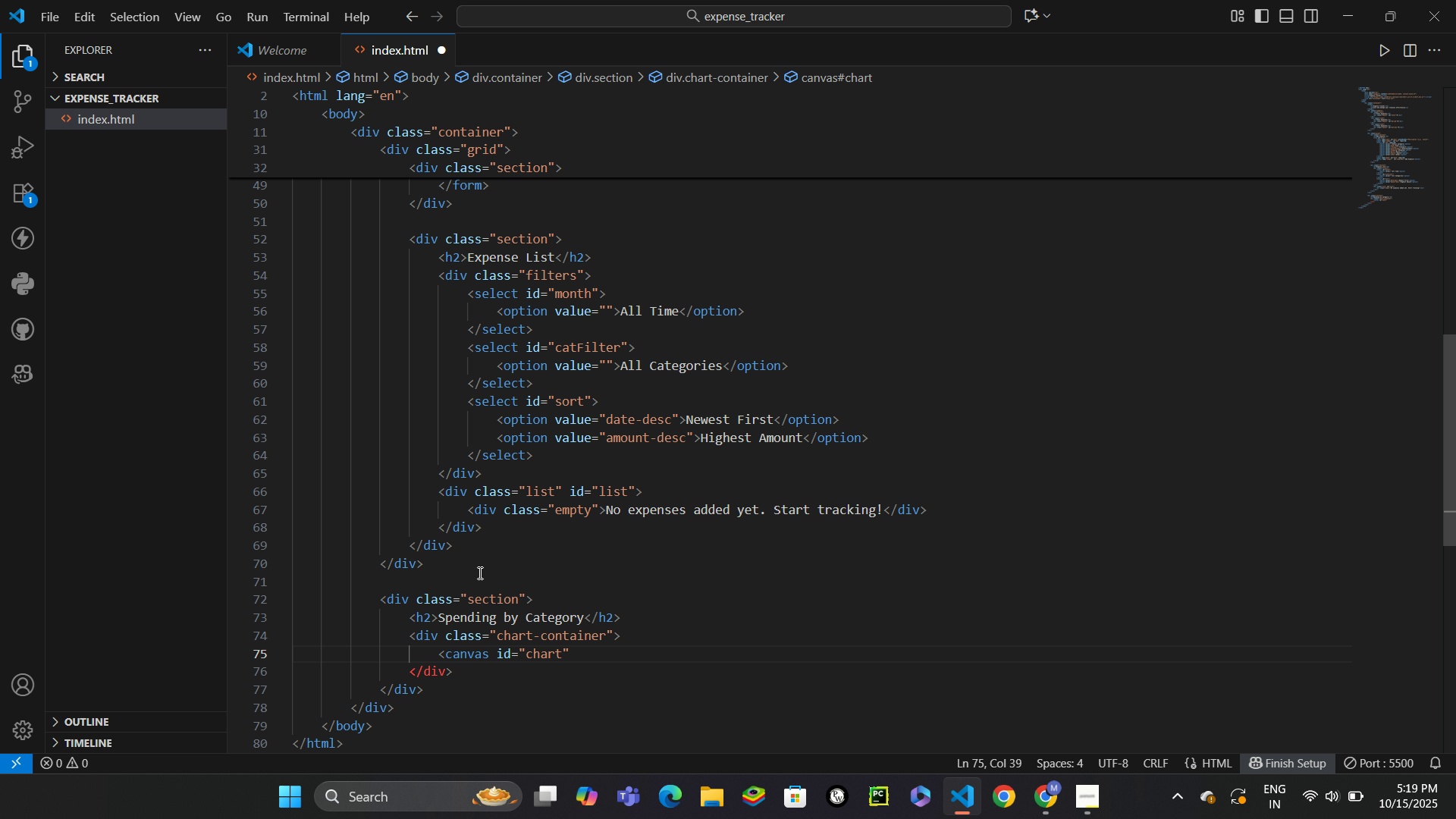 
key(Shift+ShiftLeft)
 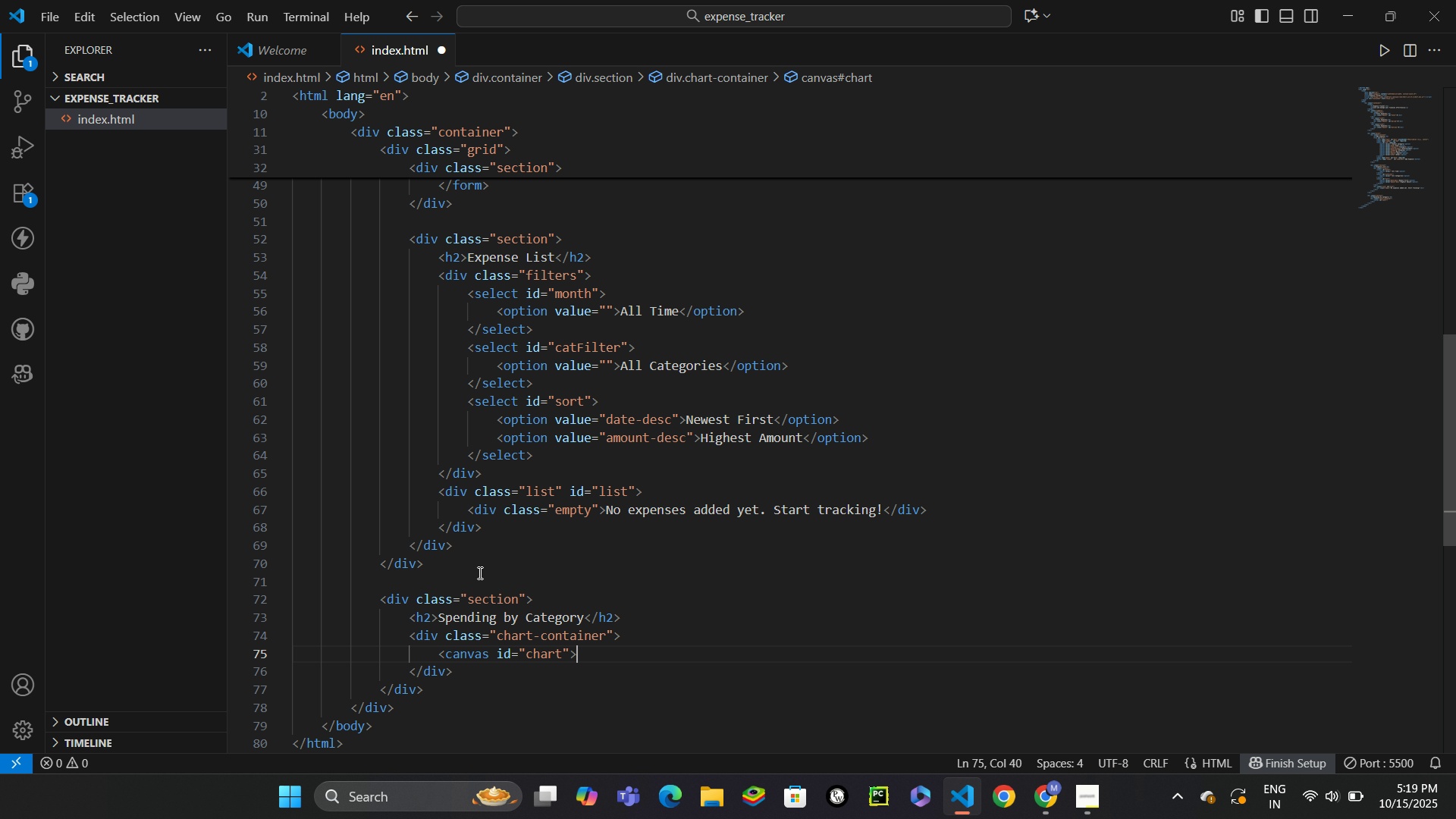 
key(Shift+Period)
 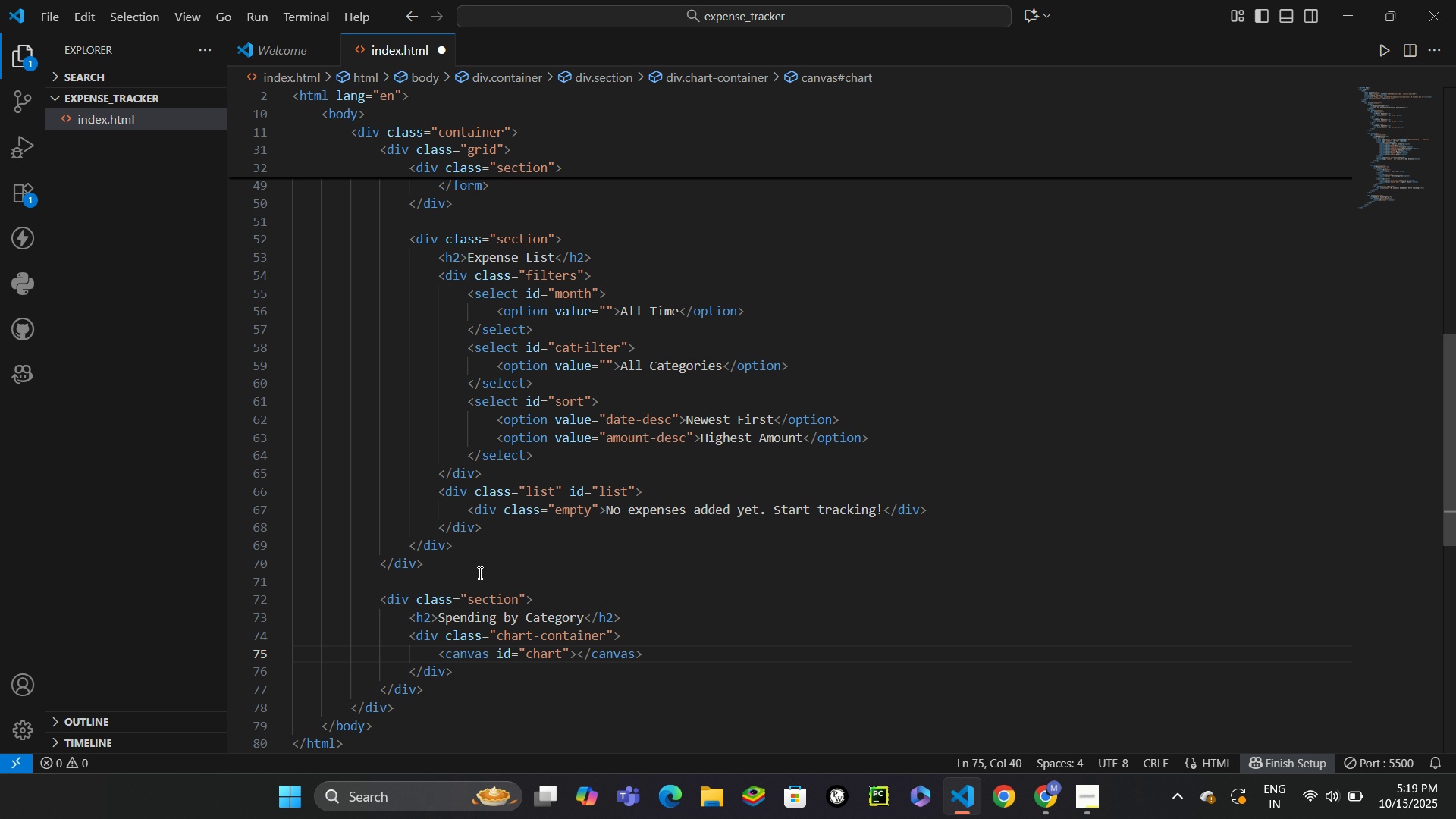 
key(ArrowDown)
 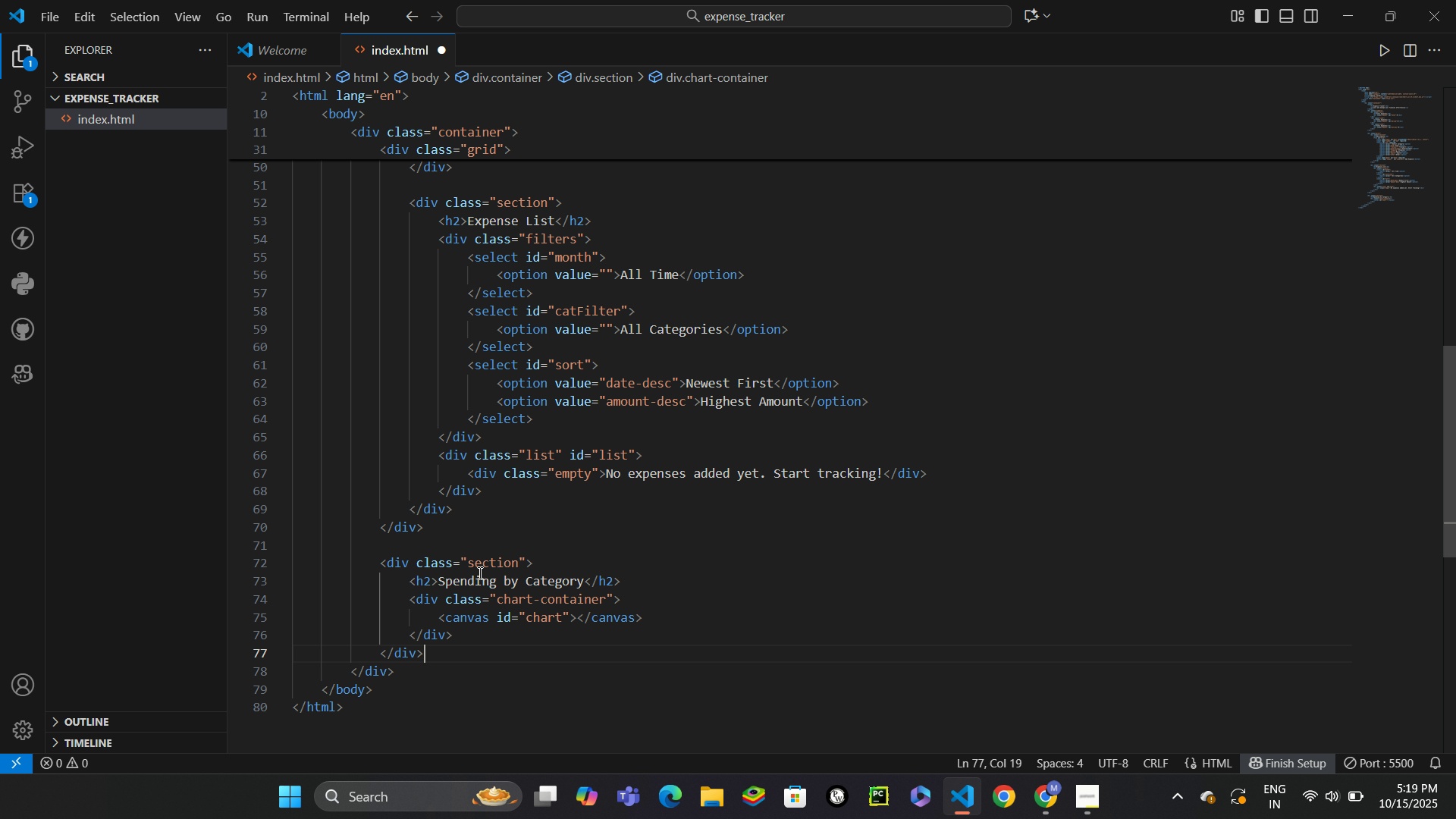 
key(ArrowDown)
 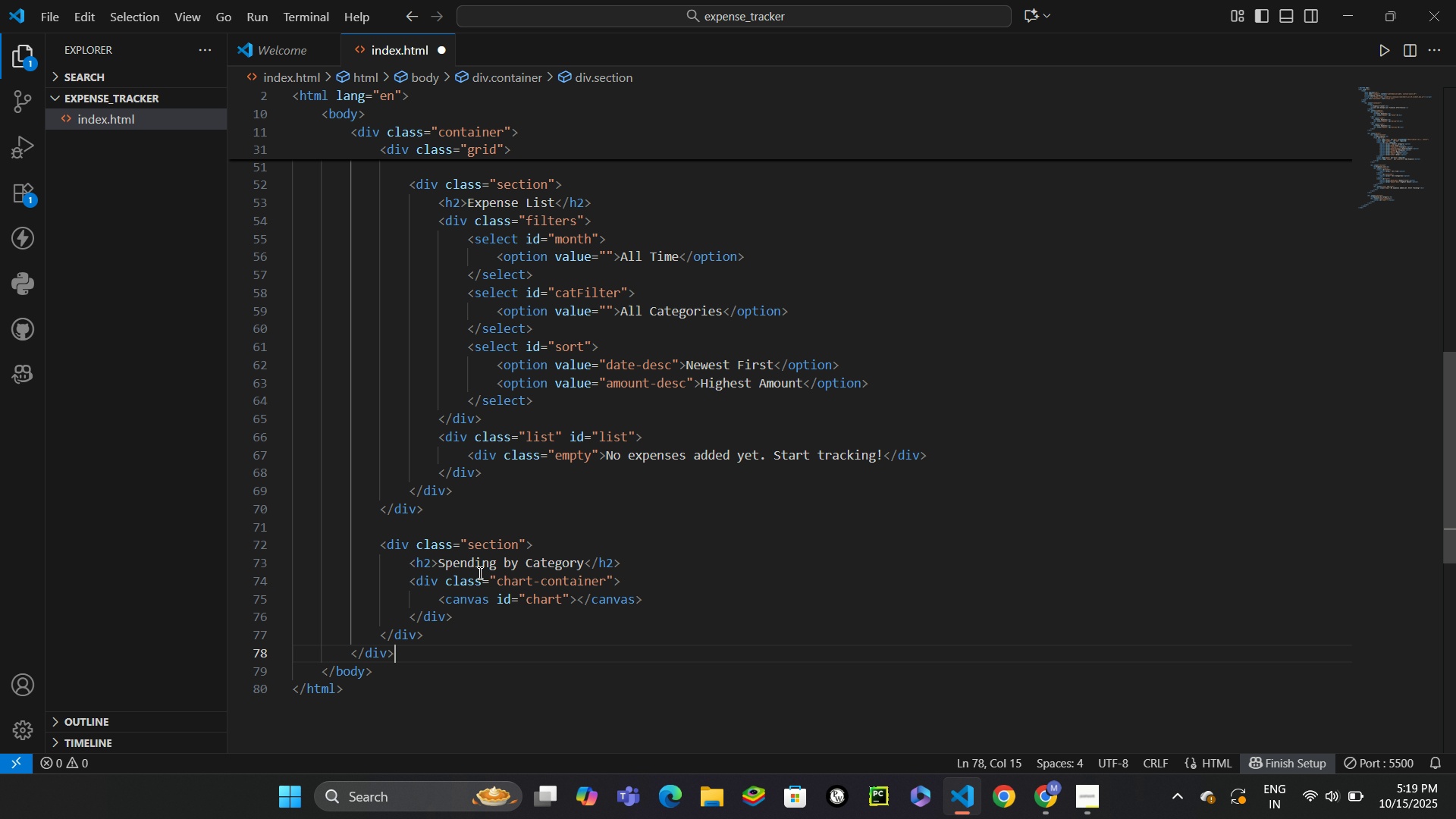 
key(ArrowDown)
 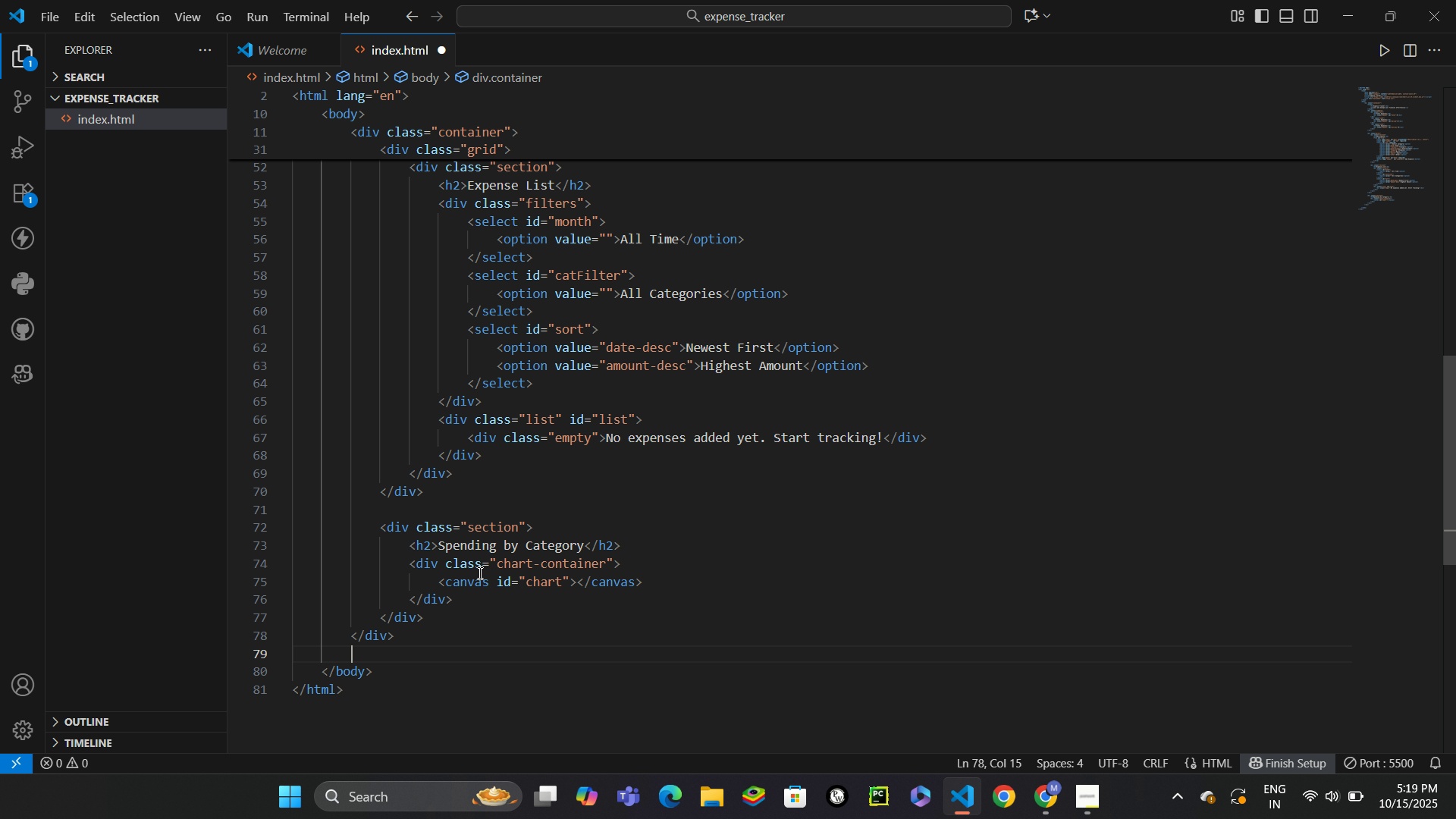 
key(Enter)
 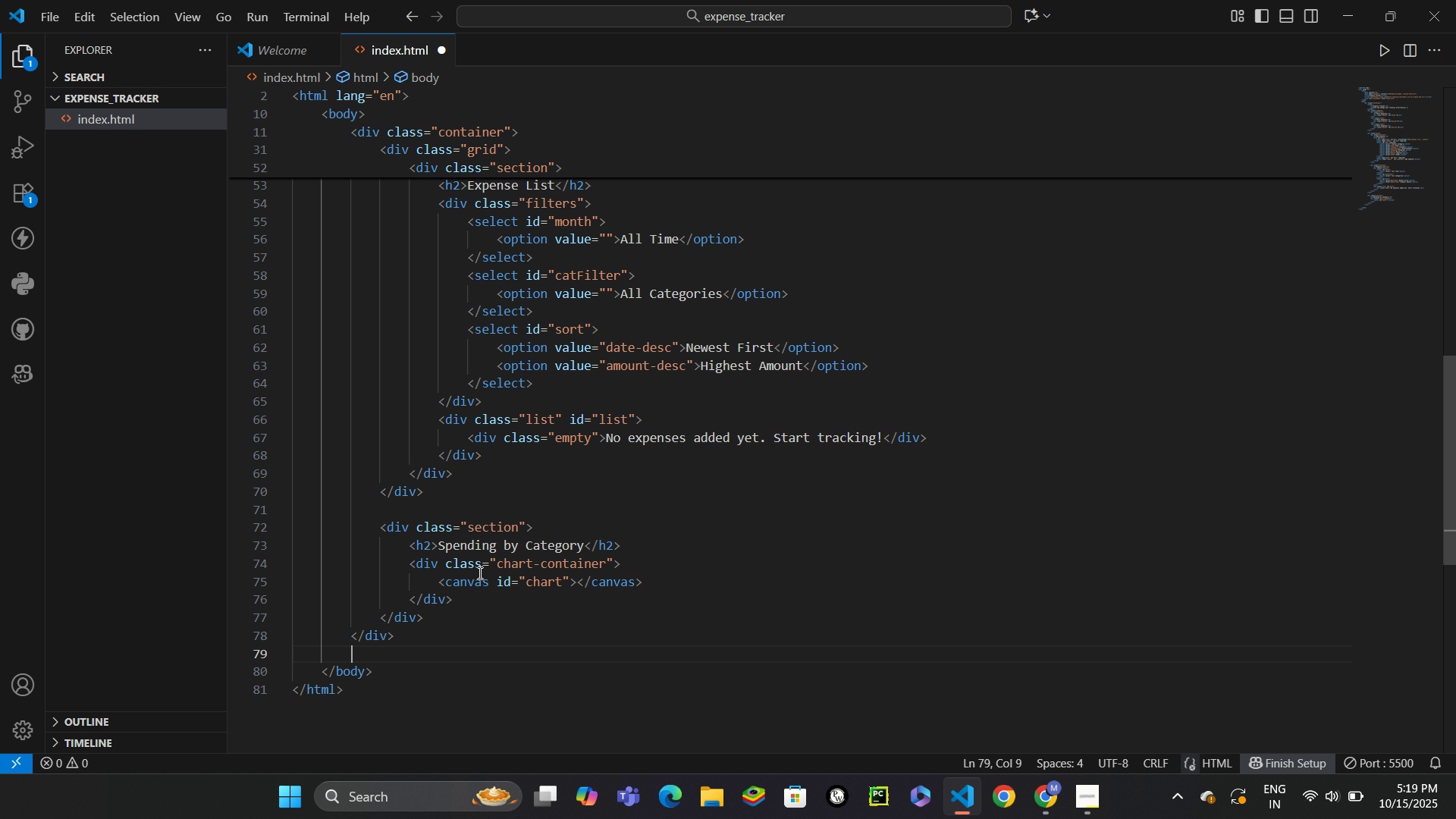 
type(<scri)
 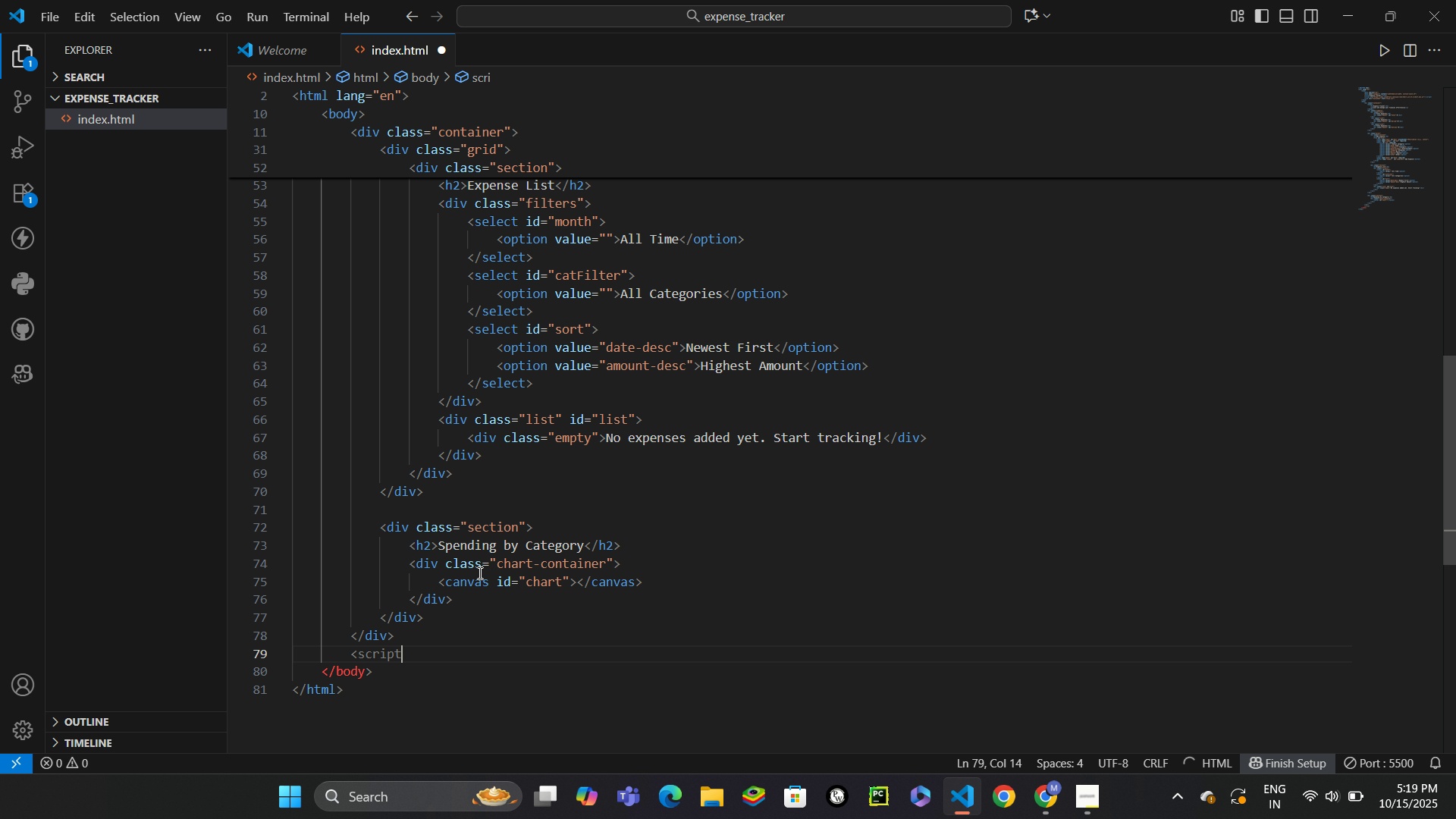 
key(Enter)
 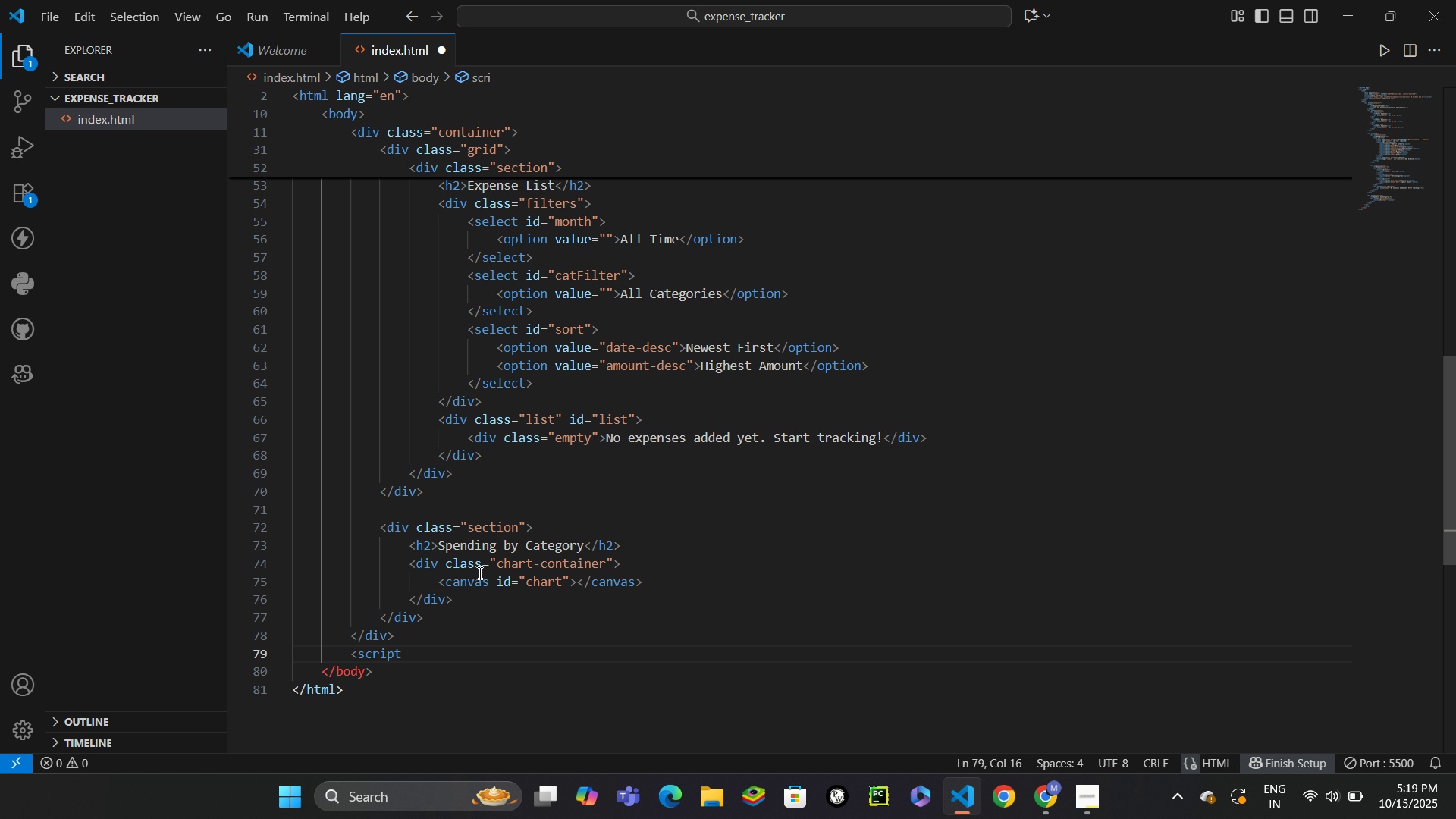 
type( sr)
 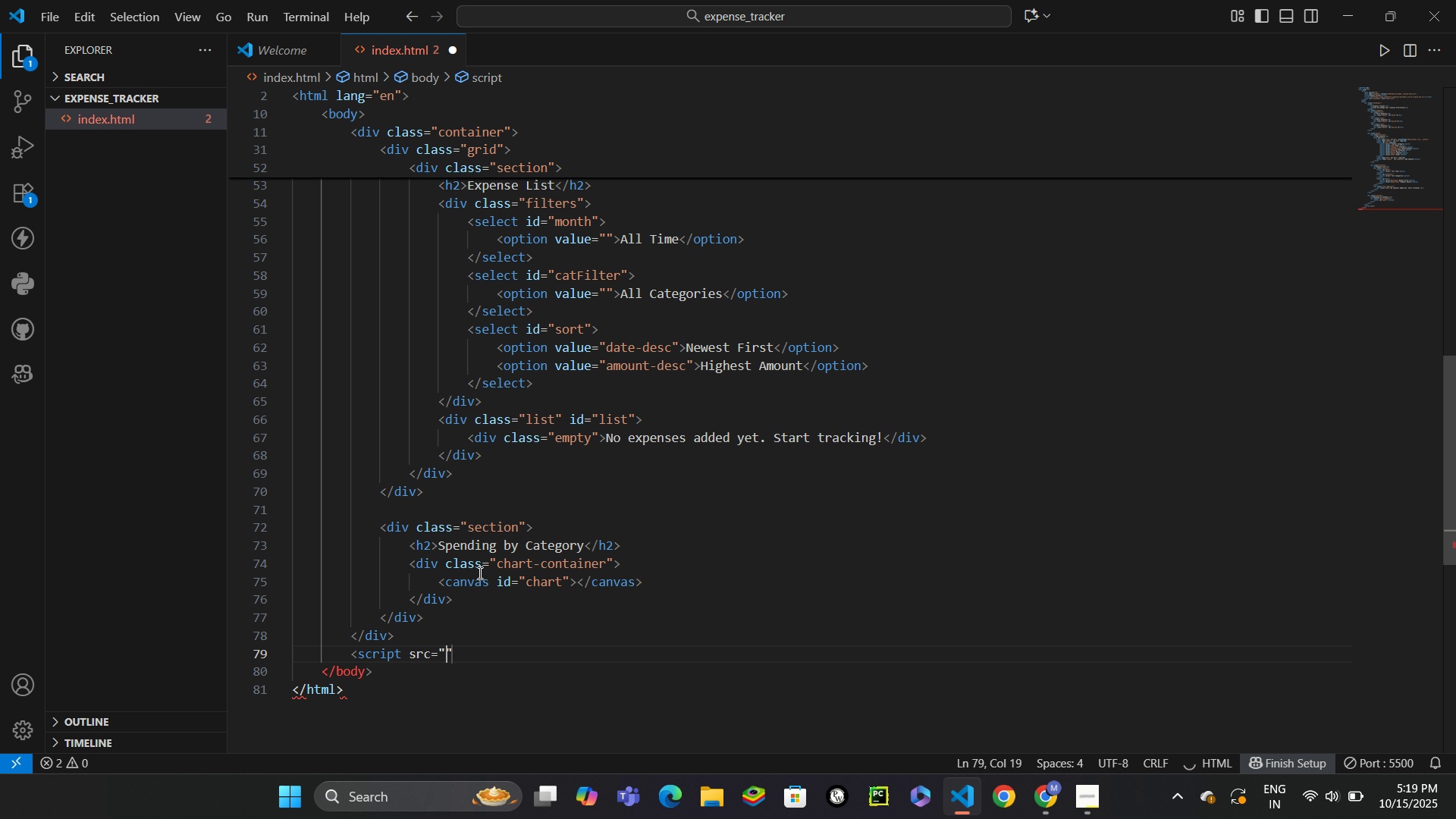 
key(Enter)
 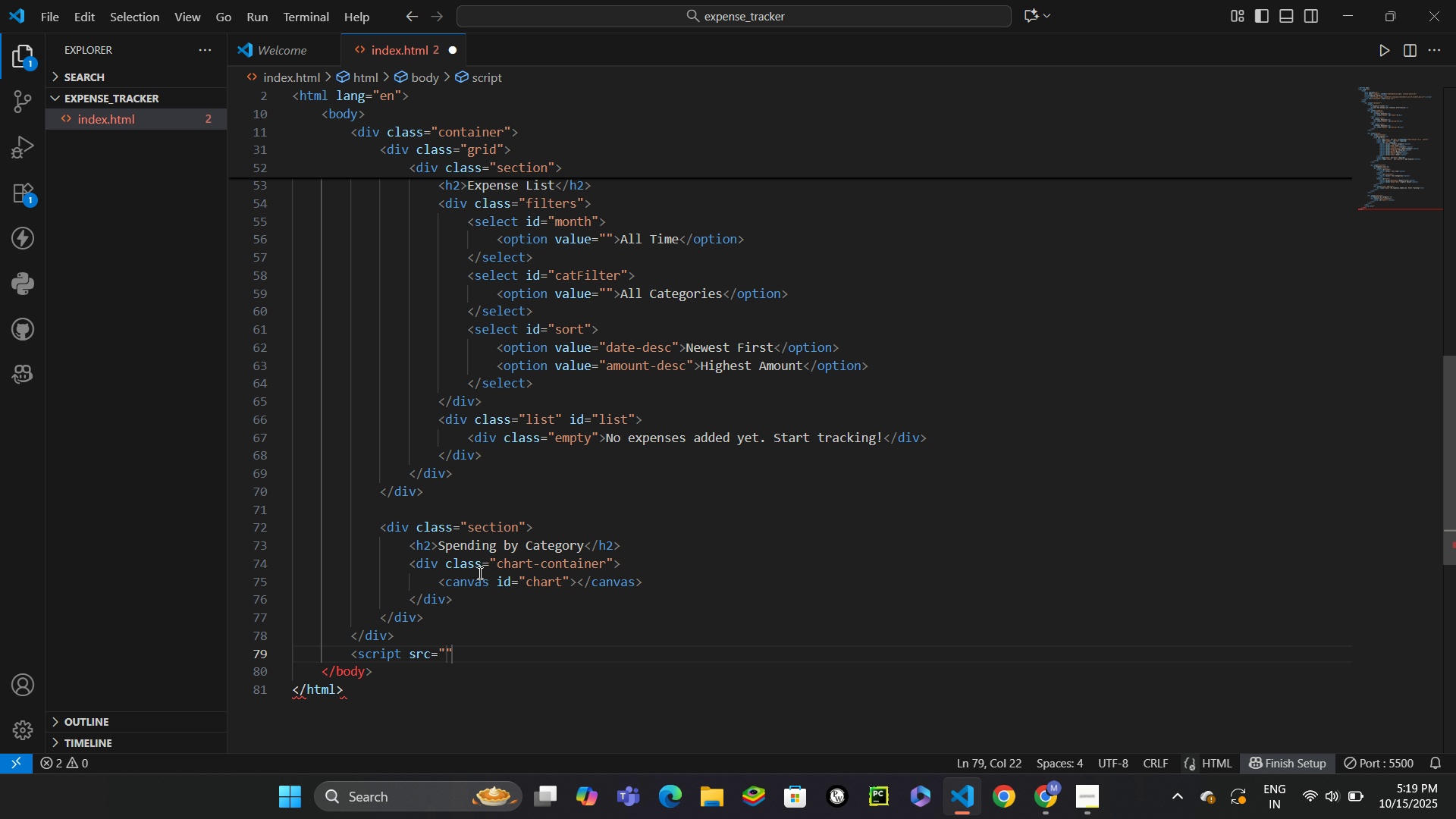 
type(script.js)
 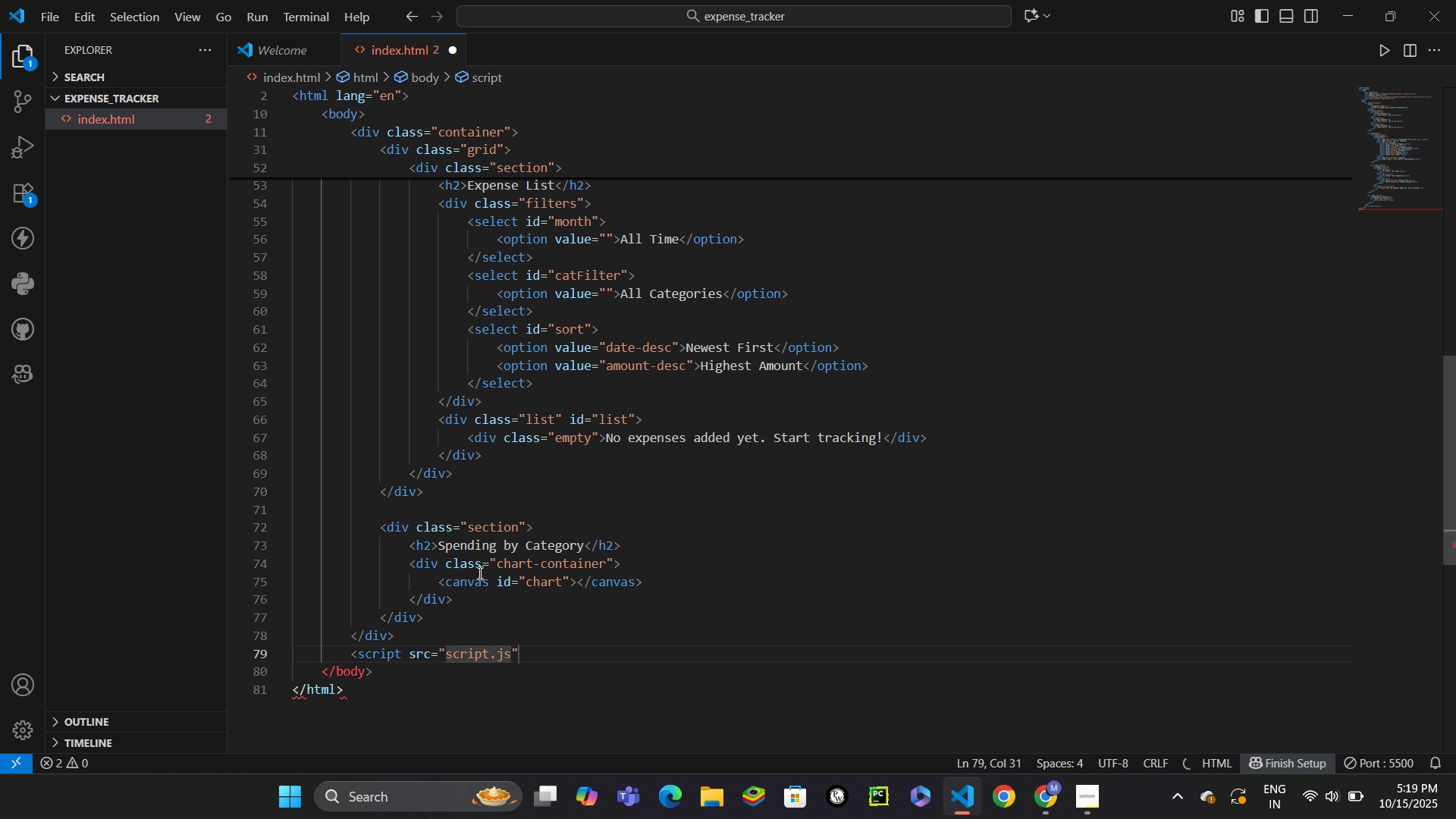 
key(ArrowRight)
 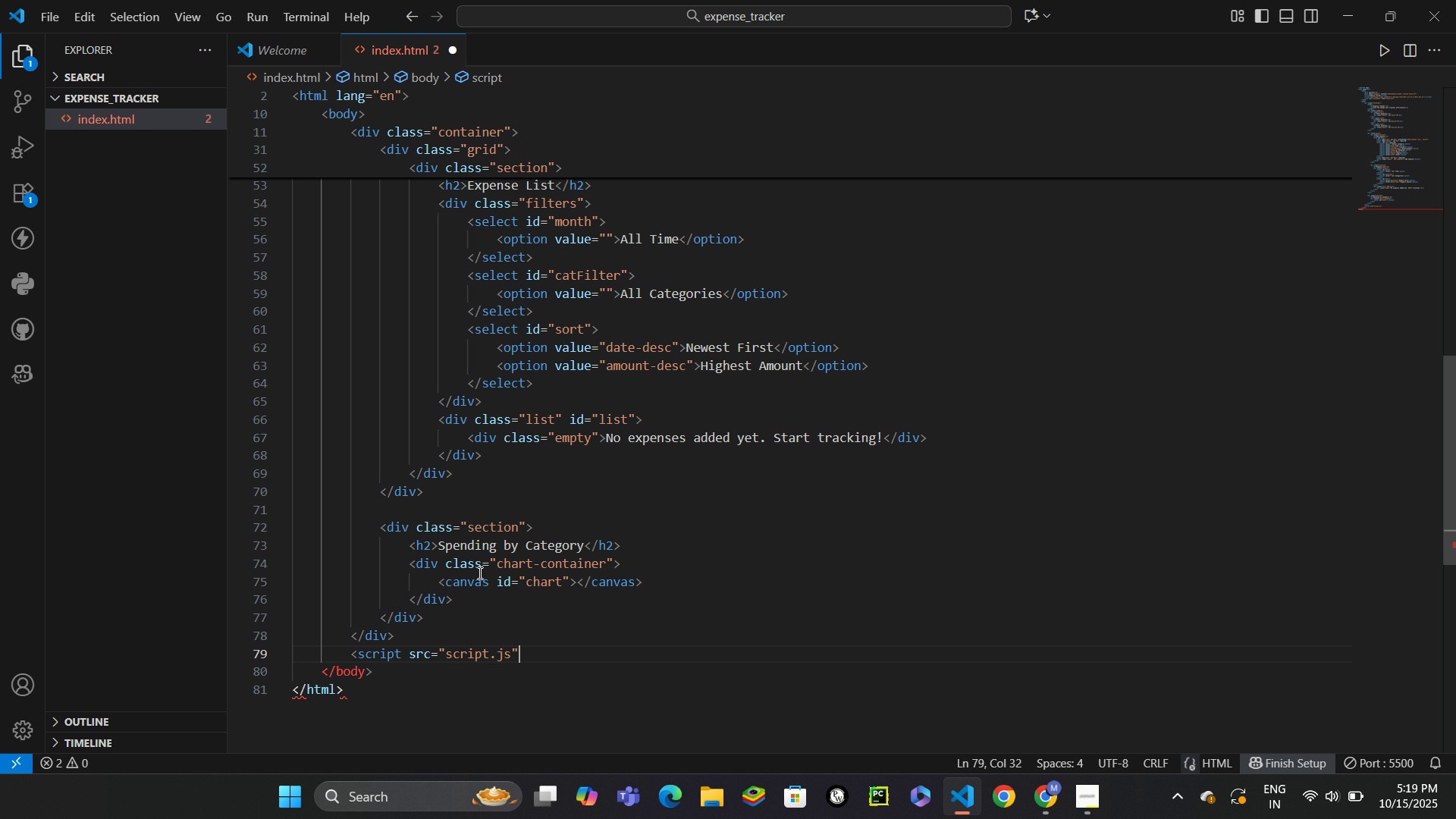 
key(Shift+ShiftLeft)
 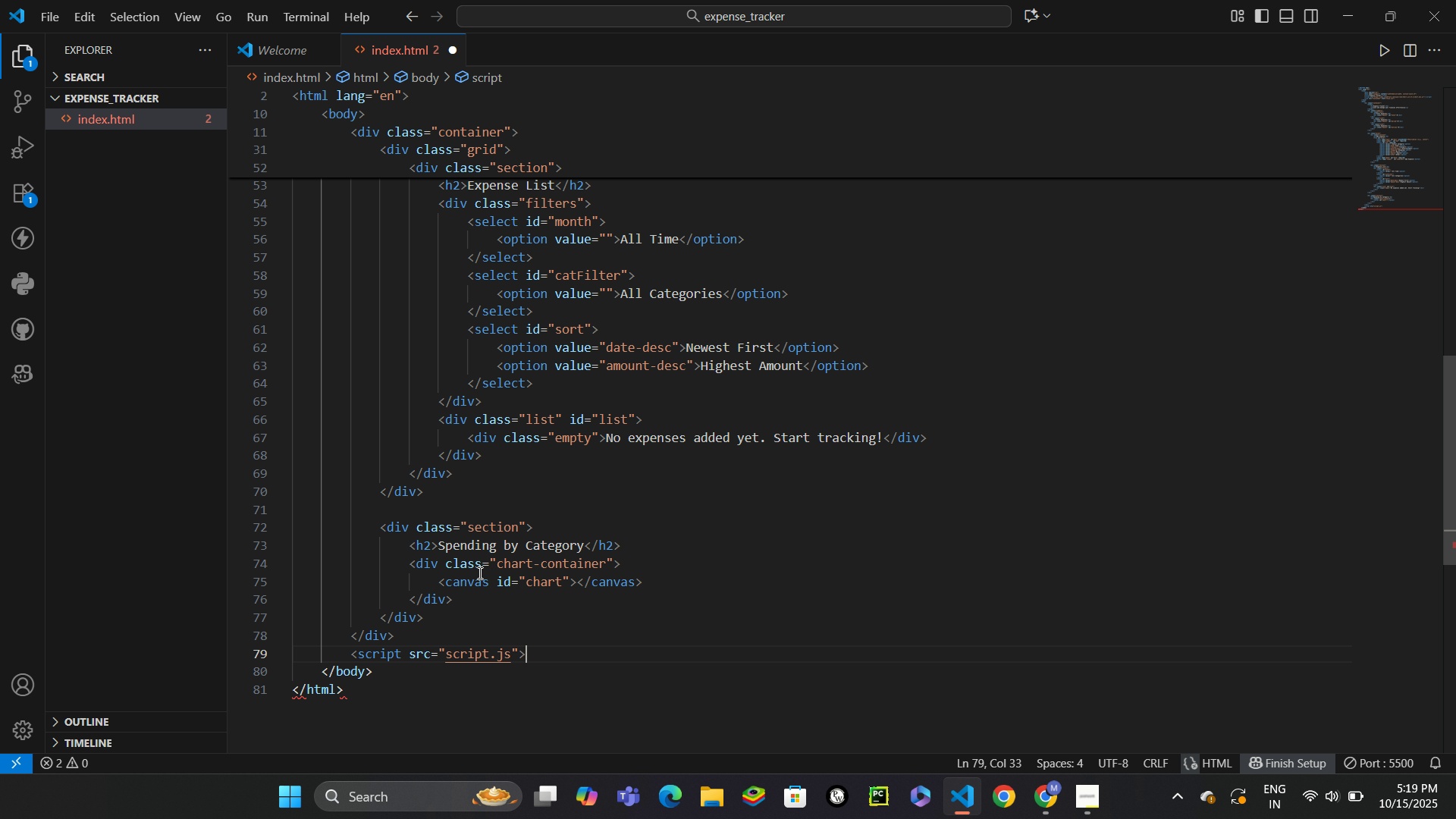 
key(Shift+Period)
 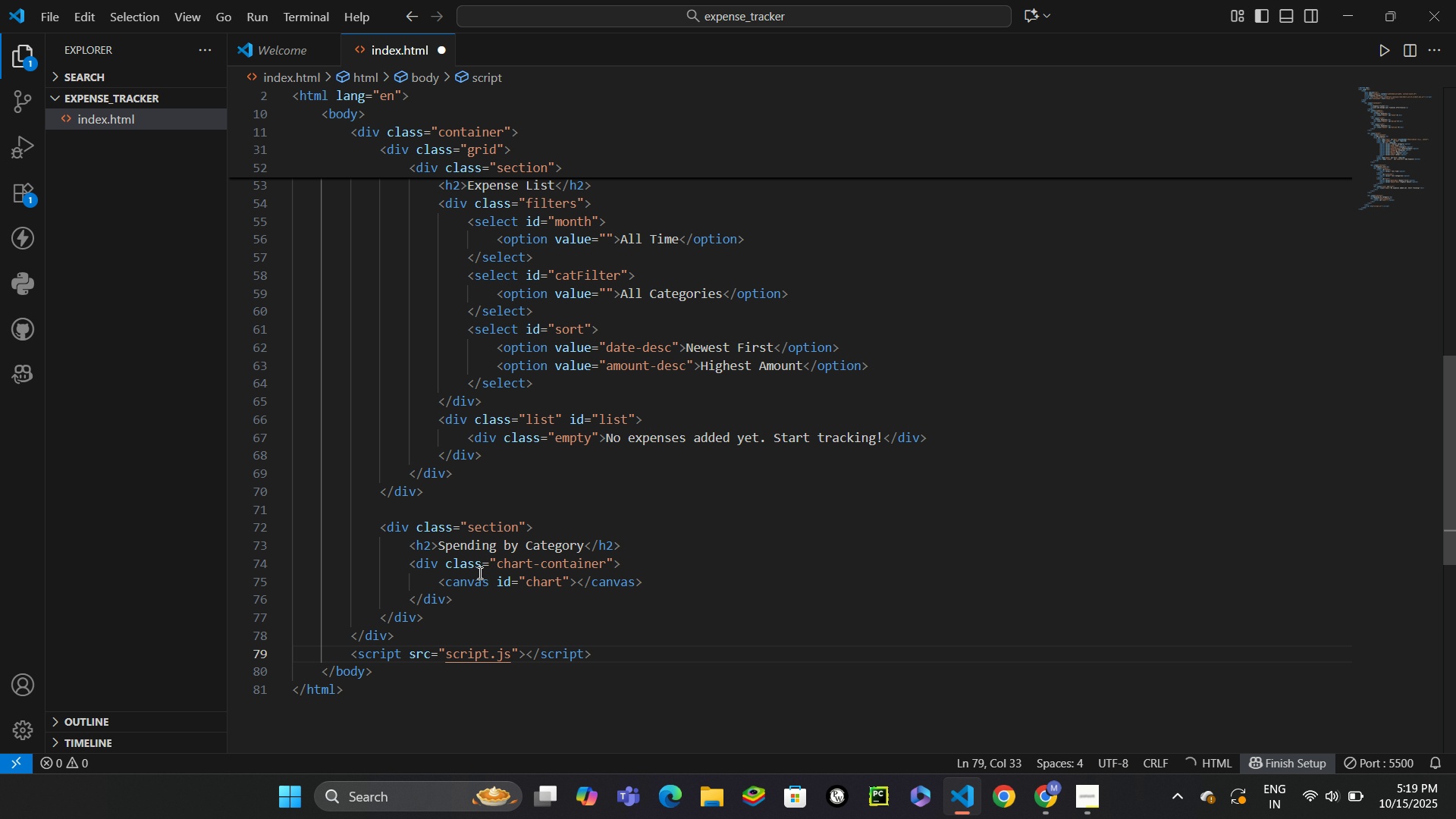 
key(Control+S)
 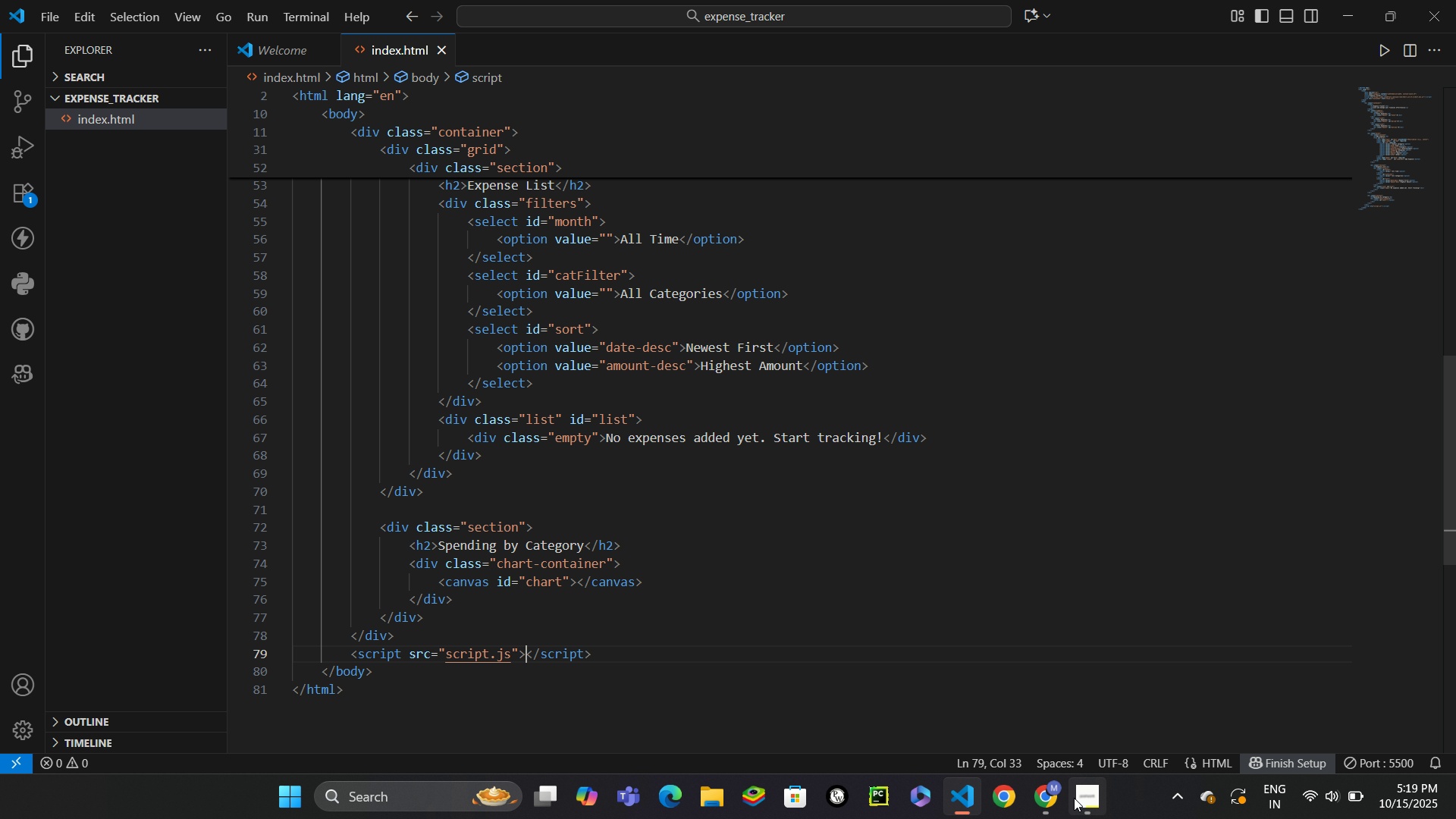 
mouse_move([1042, 779])
 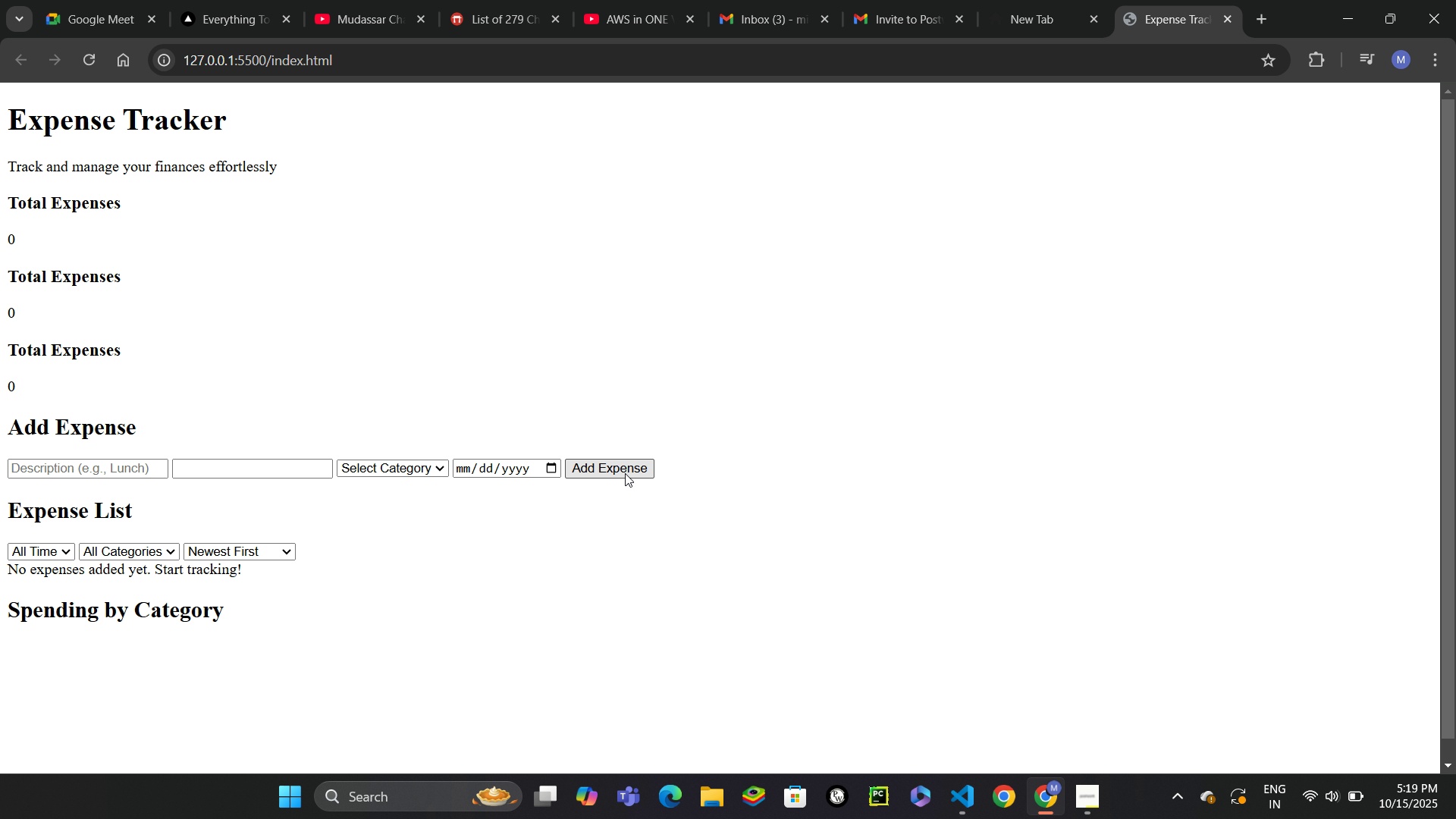 
scroll: coordinate [625, 474], scroll_direction: up, amount: 5.0